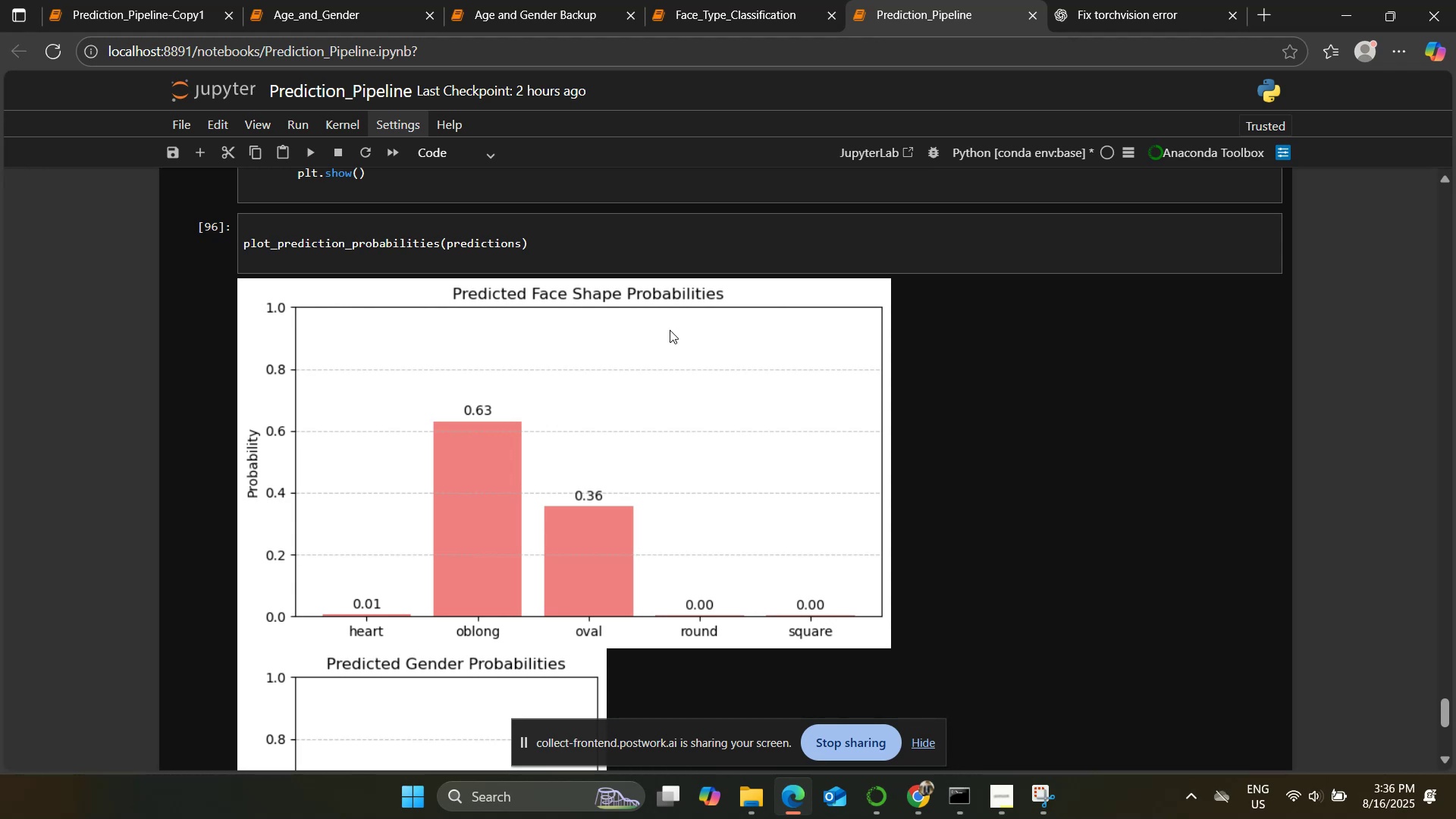 
scroll: coordinate [204, 458], scroll_direction: down, amount: 5.0
 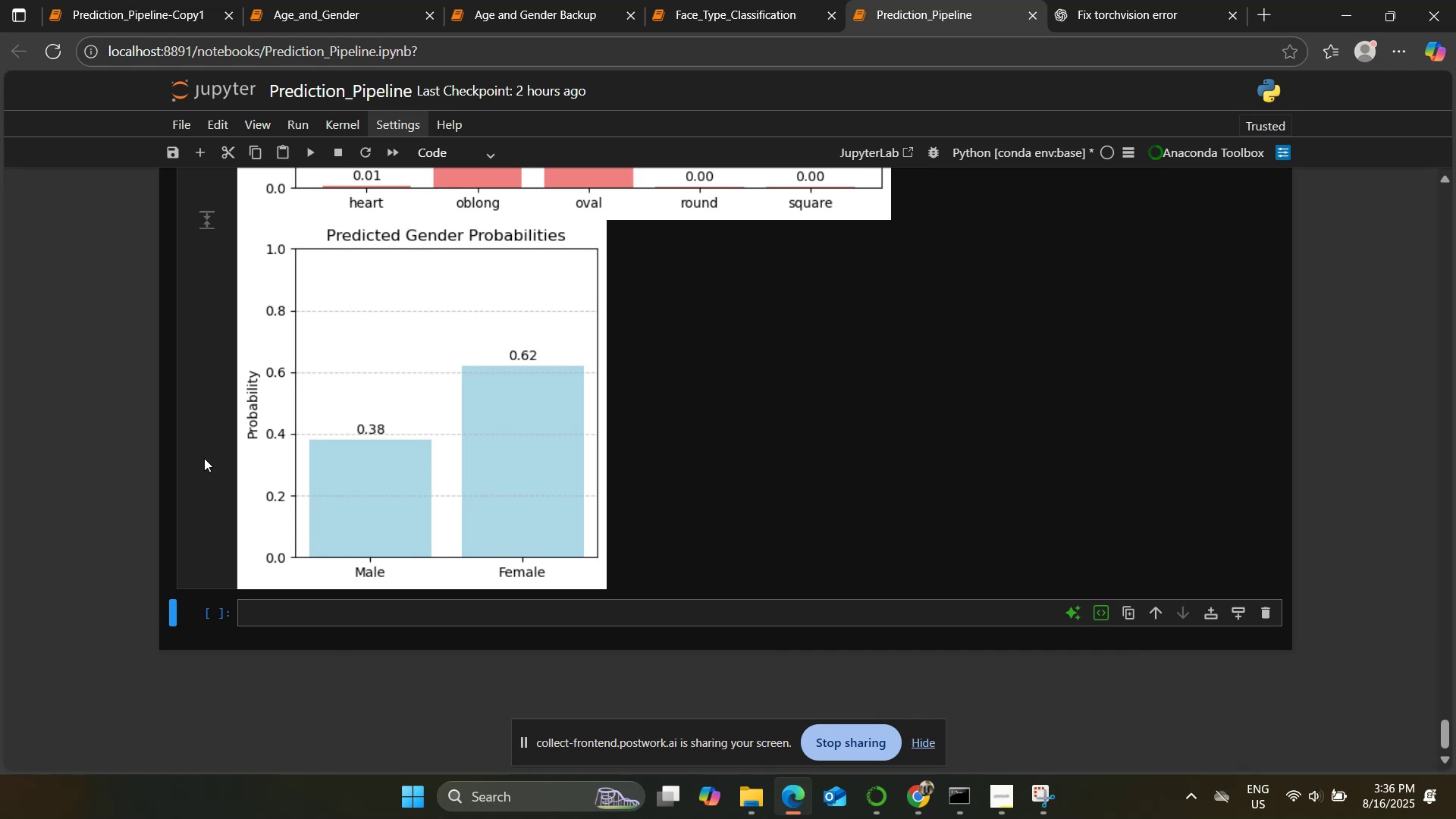 
scroll: coordinate [206, 457], scroll_direction: up, amount: 24.0
 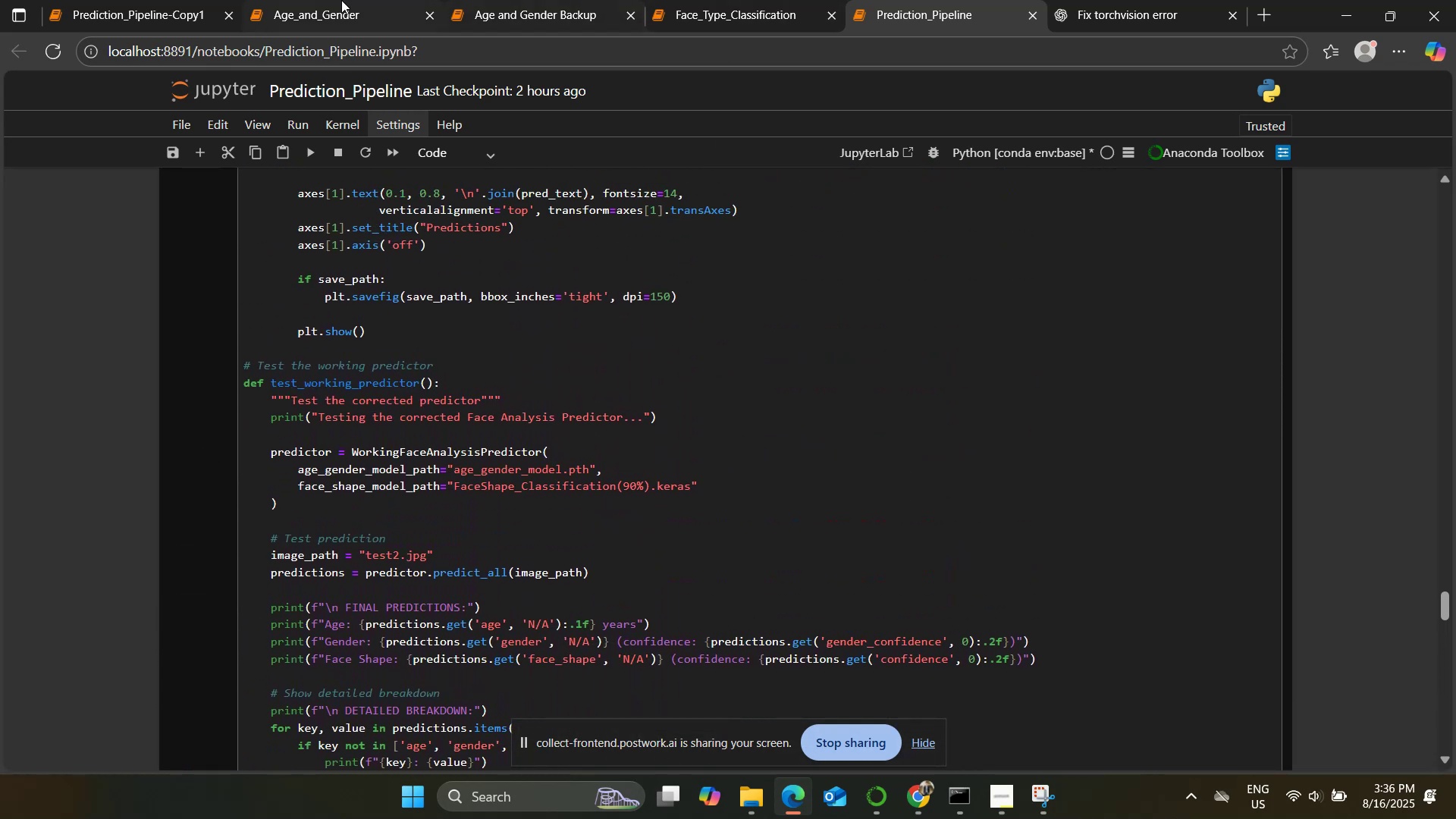 
double_click([176, 0])
 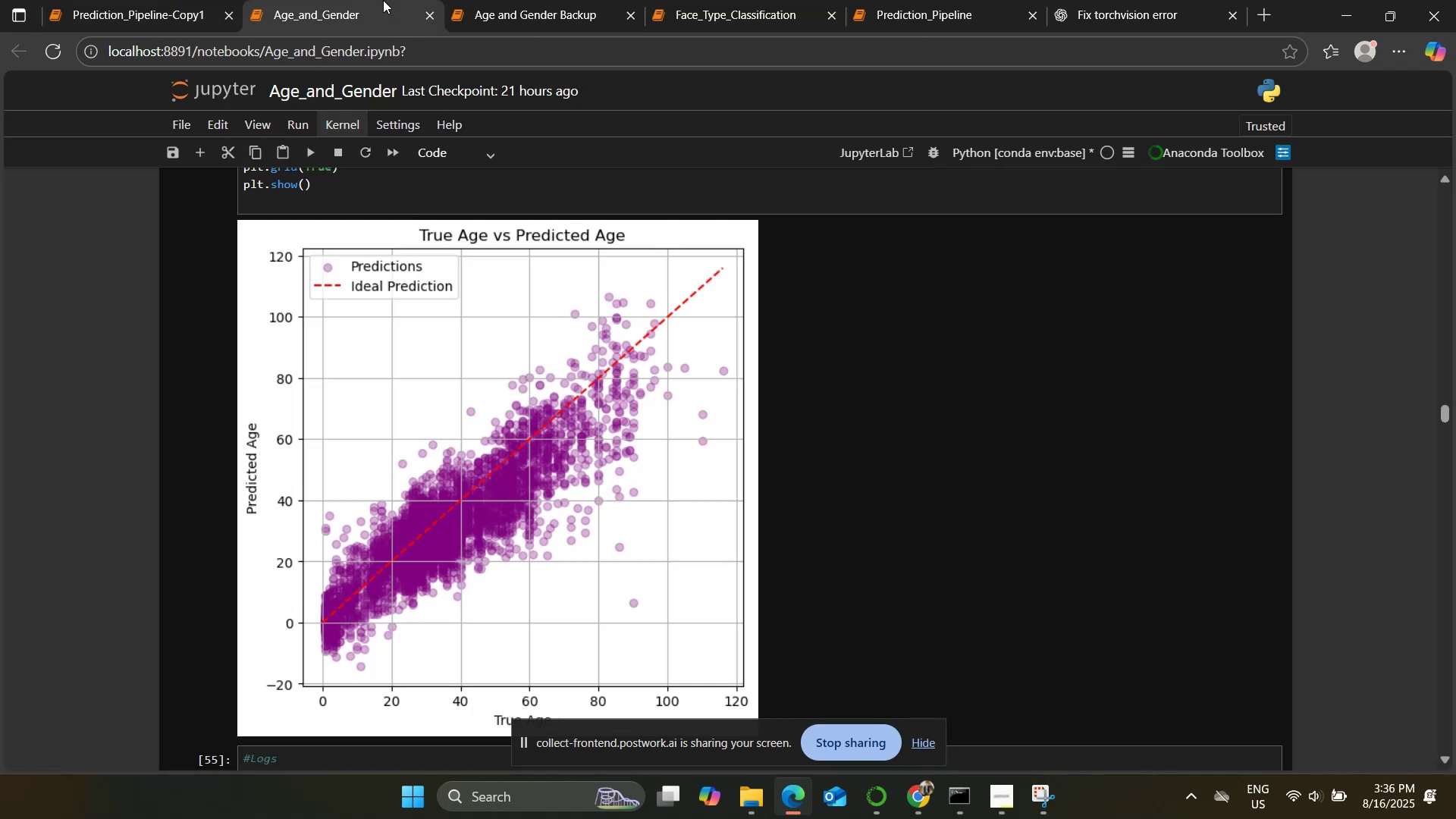 
double_click([611, 0])
 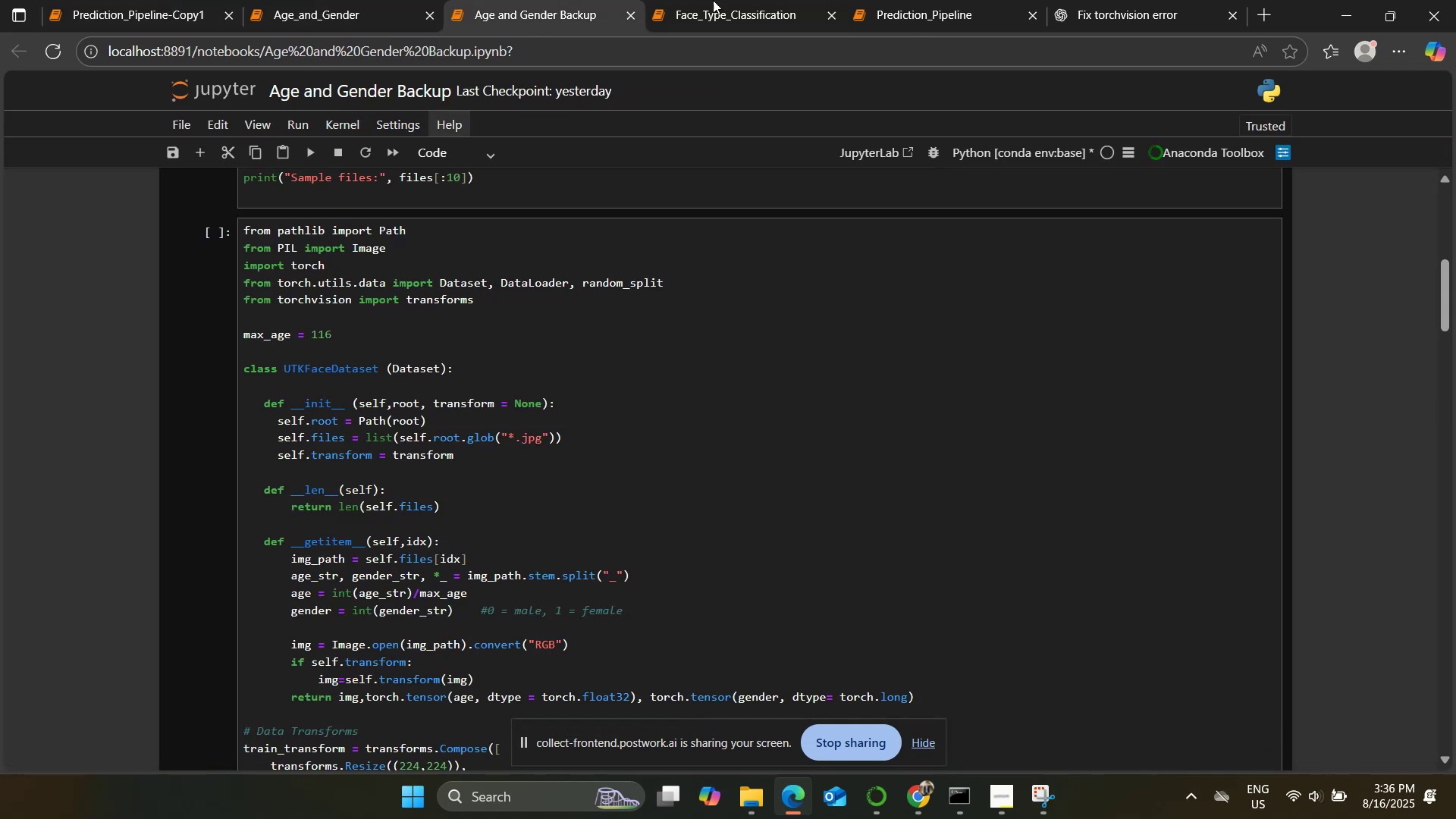 
triple_click([747, 0])
 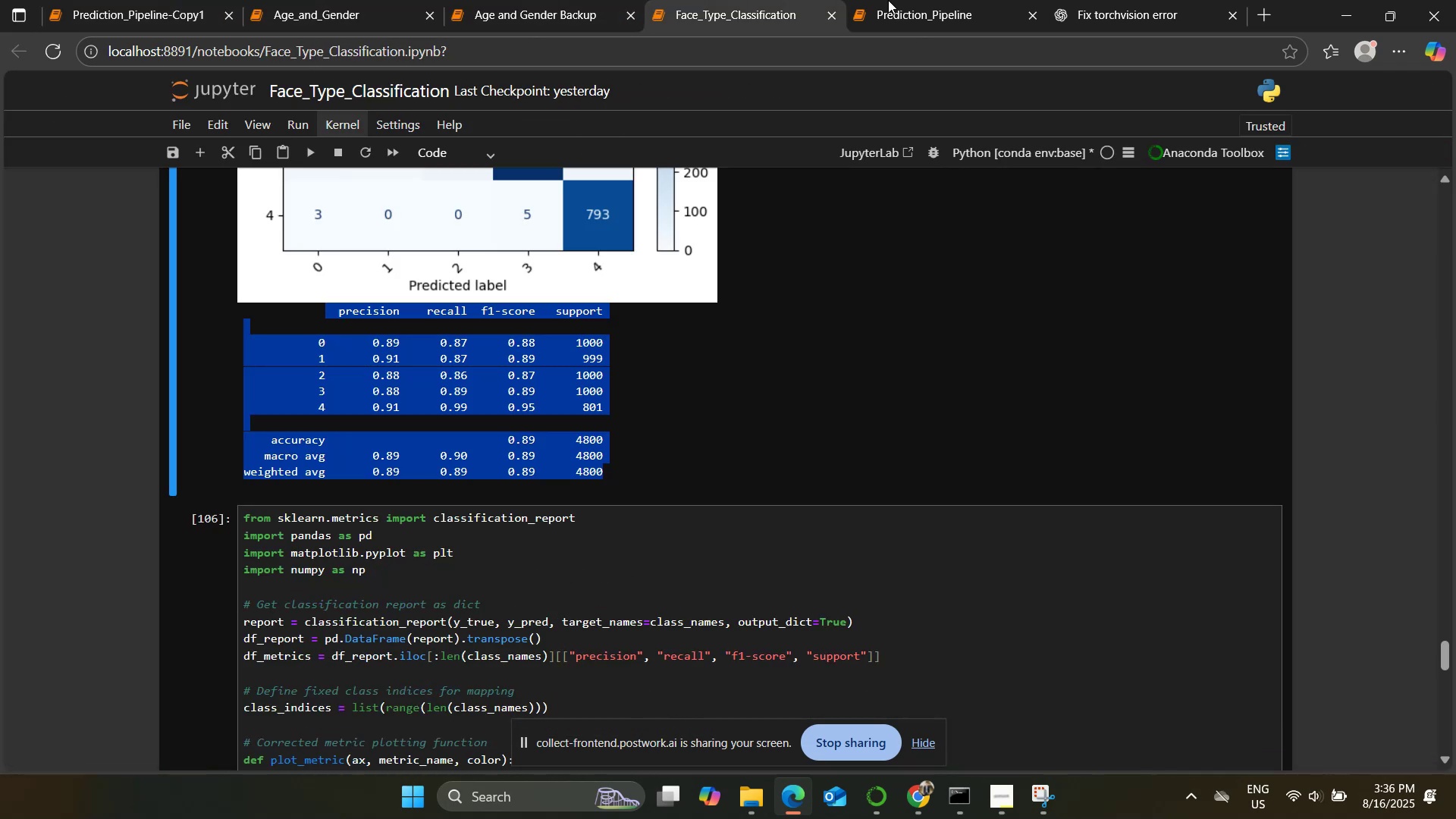 
triple_click([921, 0])
 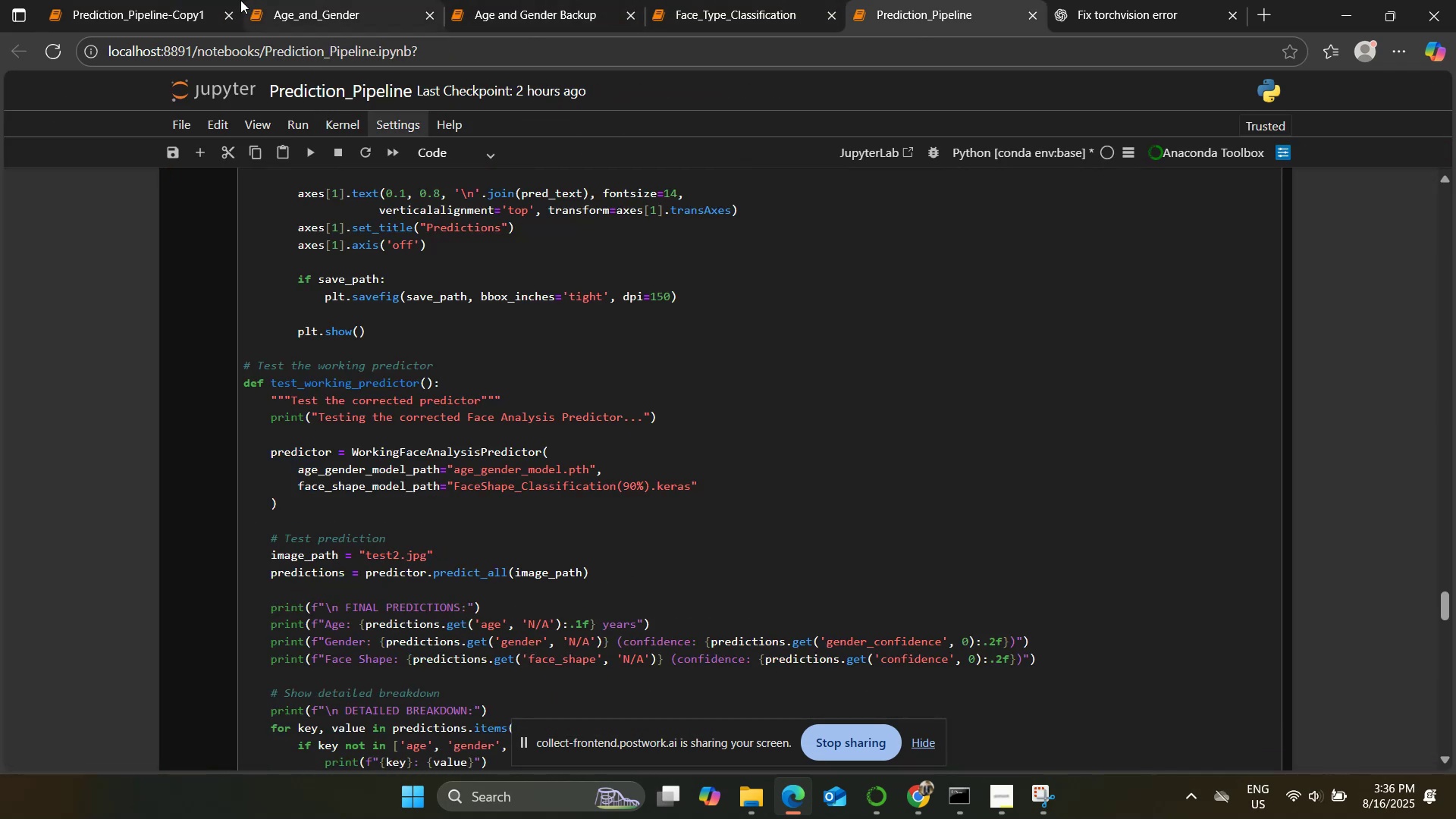 
left_click([148, 0])
 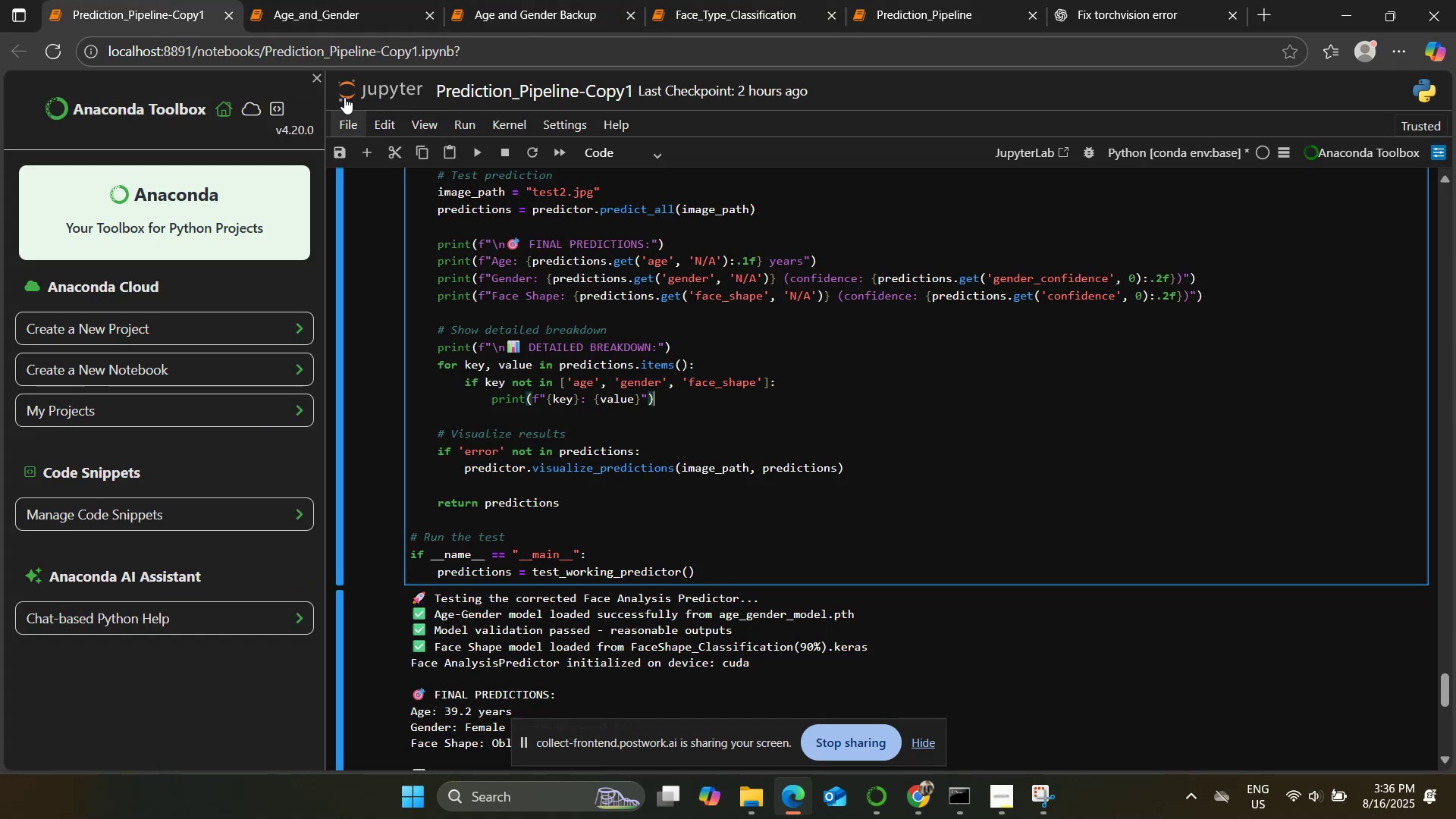 
left_click([316, 79])
 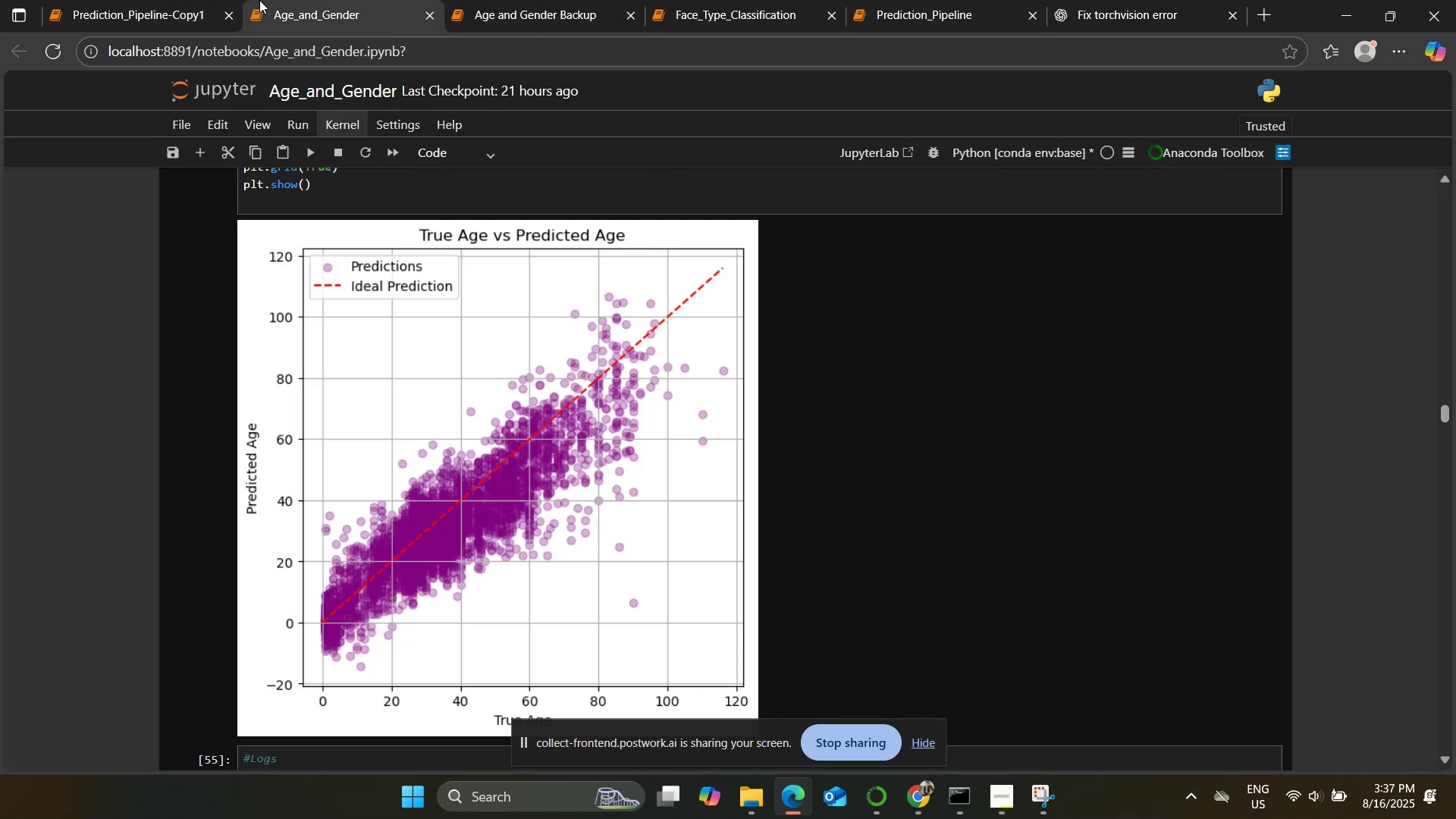 
scroll: coordinate [268, 266], scroll_direction: up, amount: 3.0
 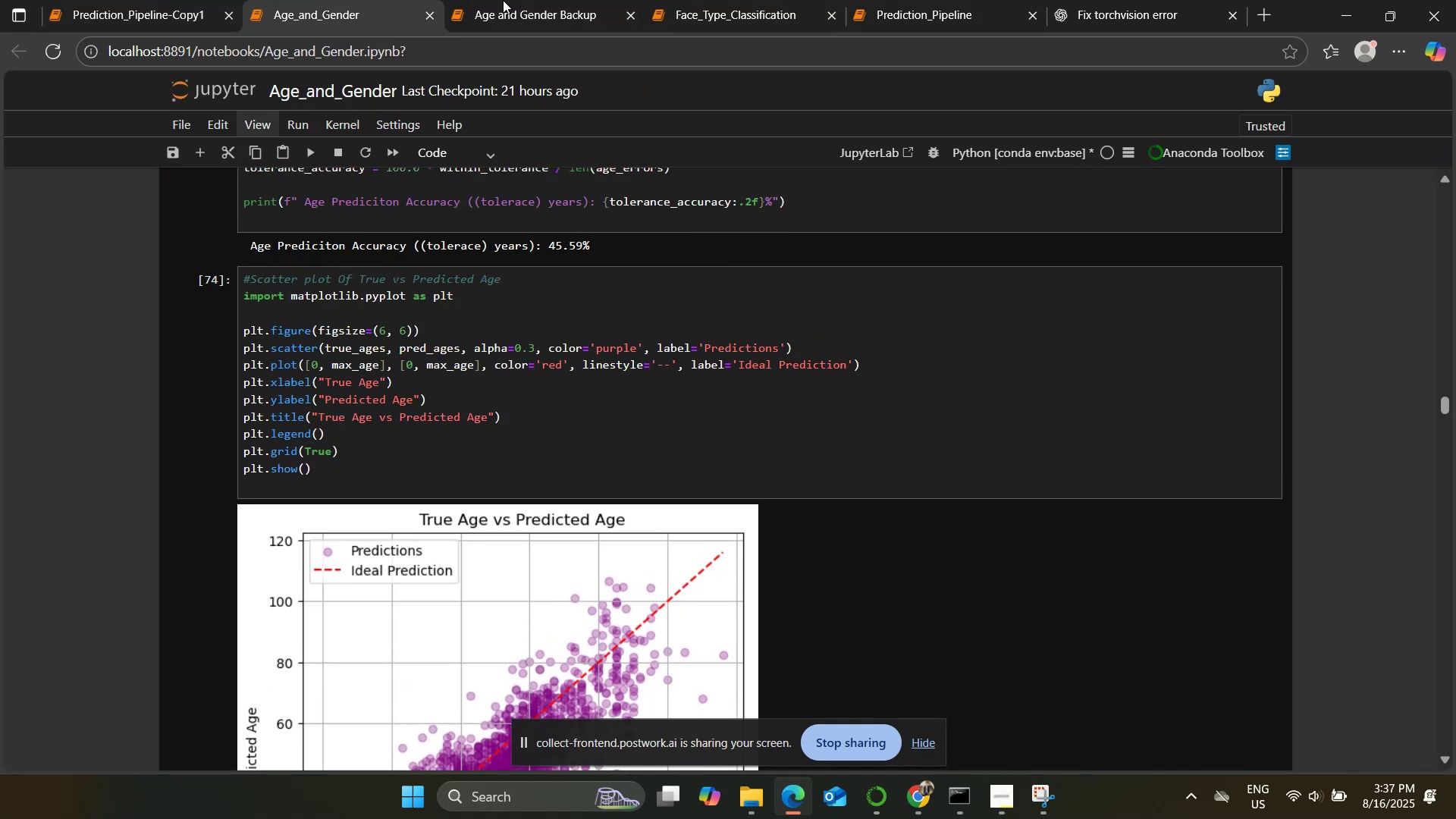 
left_click([556, 0])
 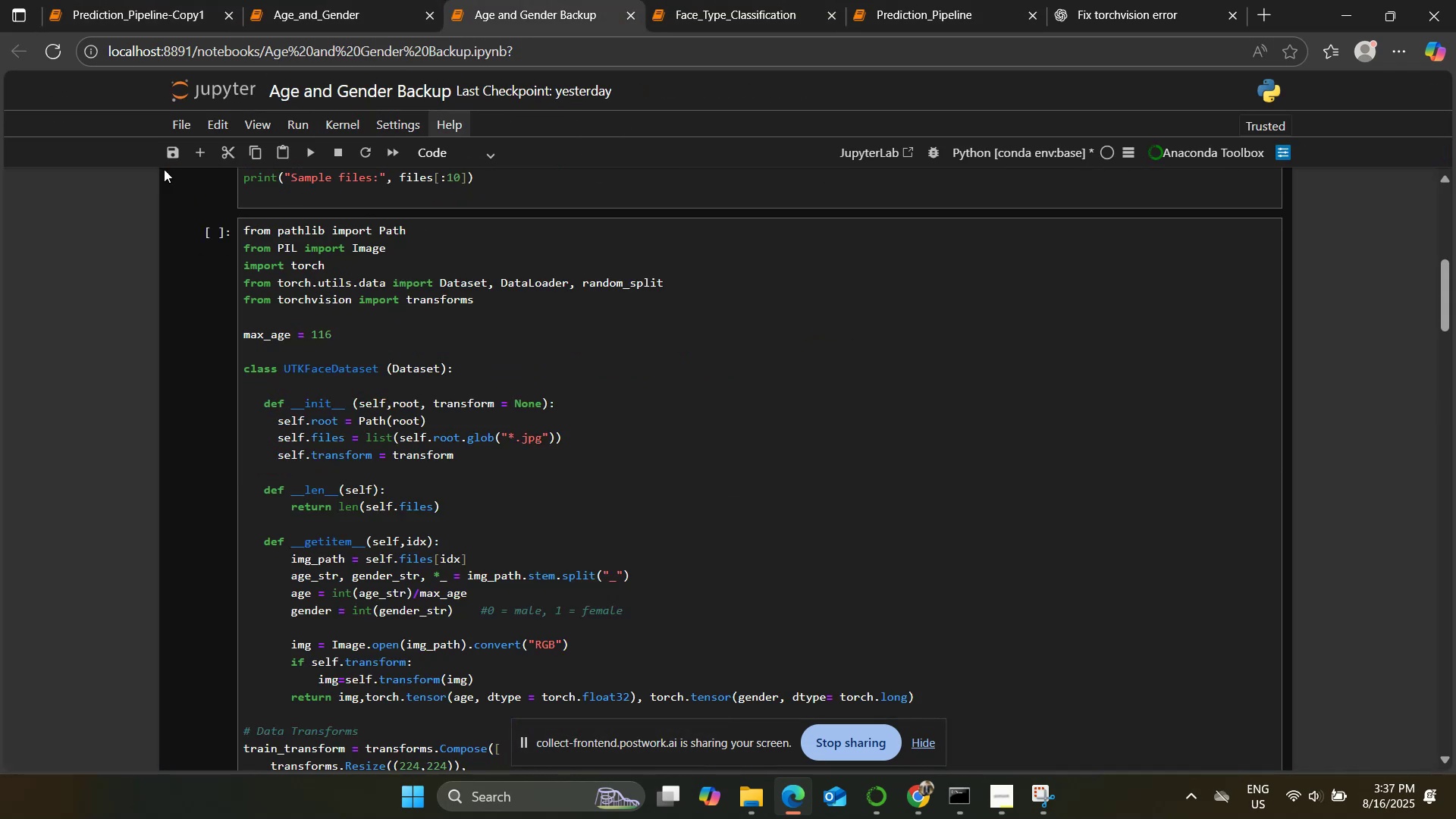 
scroll: coordinate [253, 317], scroll_direction: up, amount: 6.0
 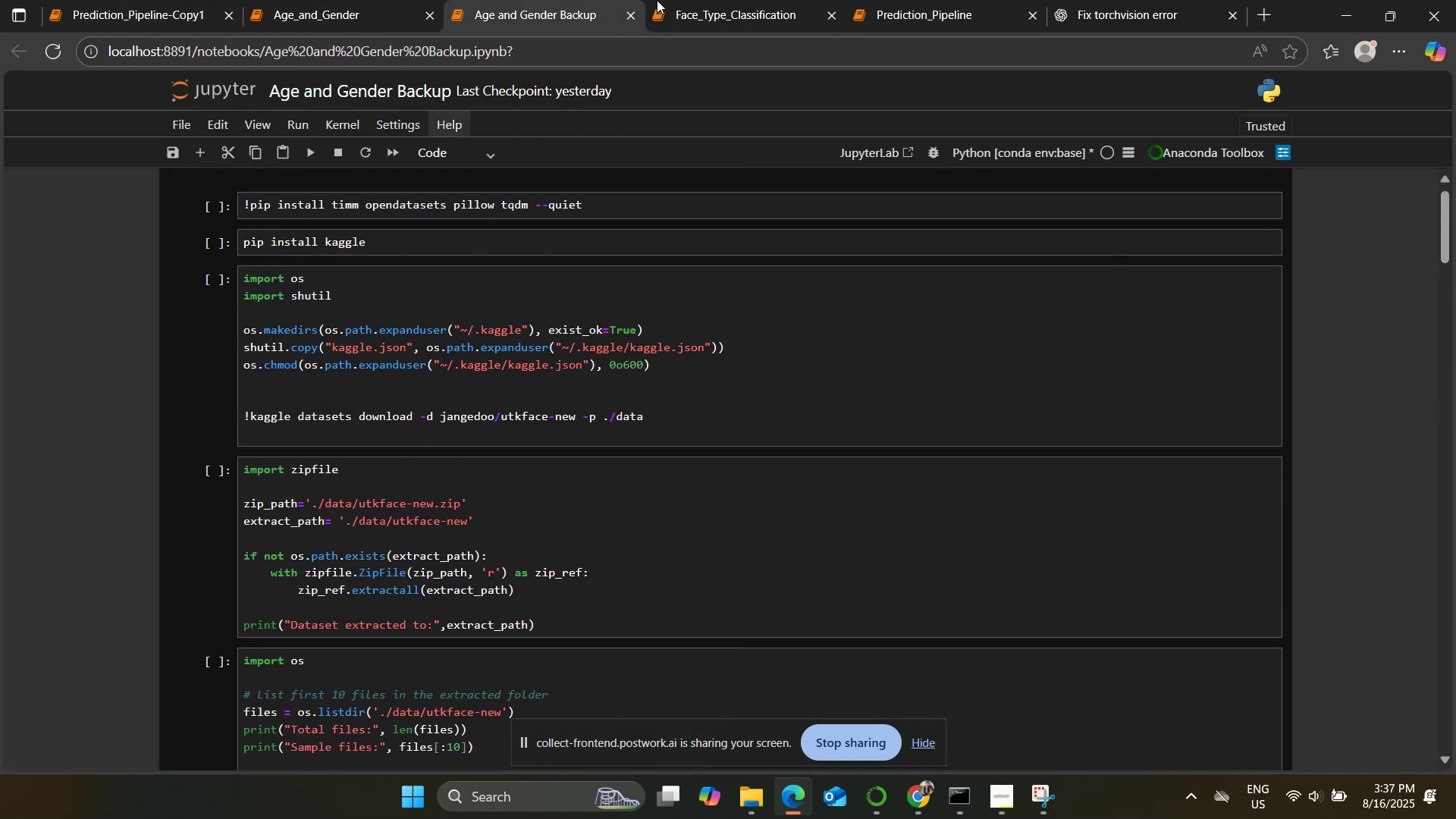 
left_click([691, 0])
 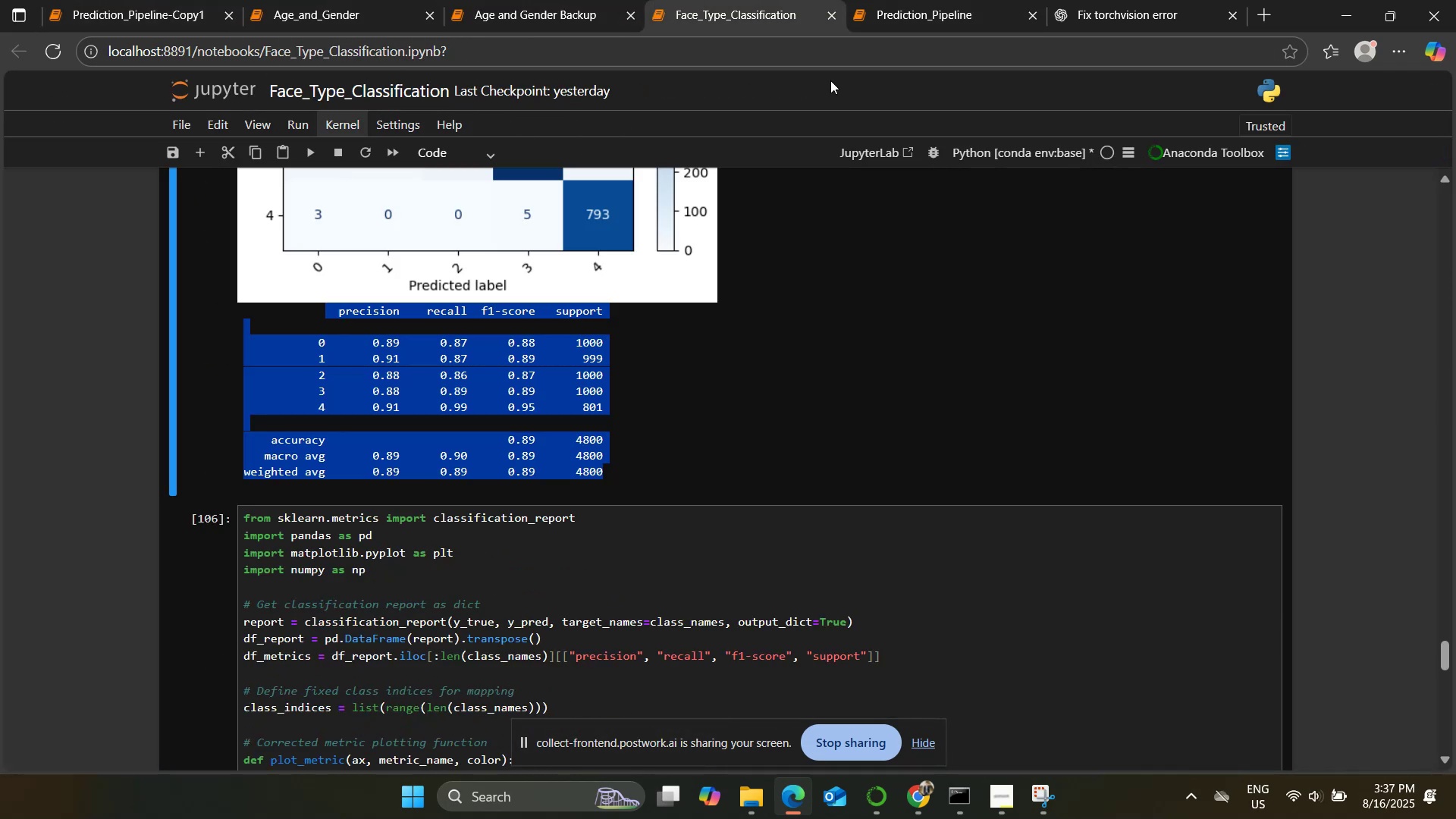 
scroll: coordinate [836, 174], scroll_direction: up, amount: 4.0
 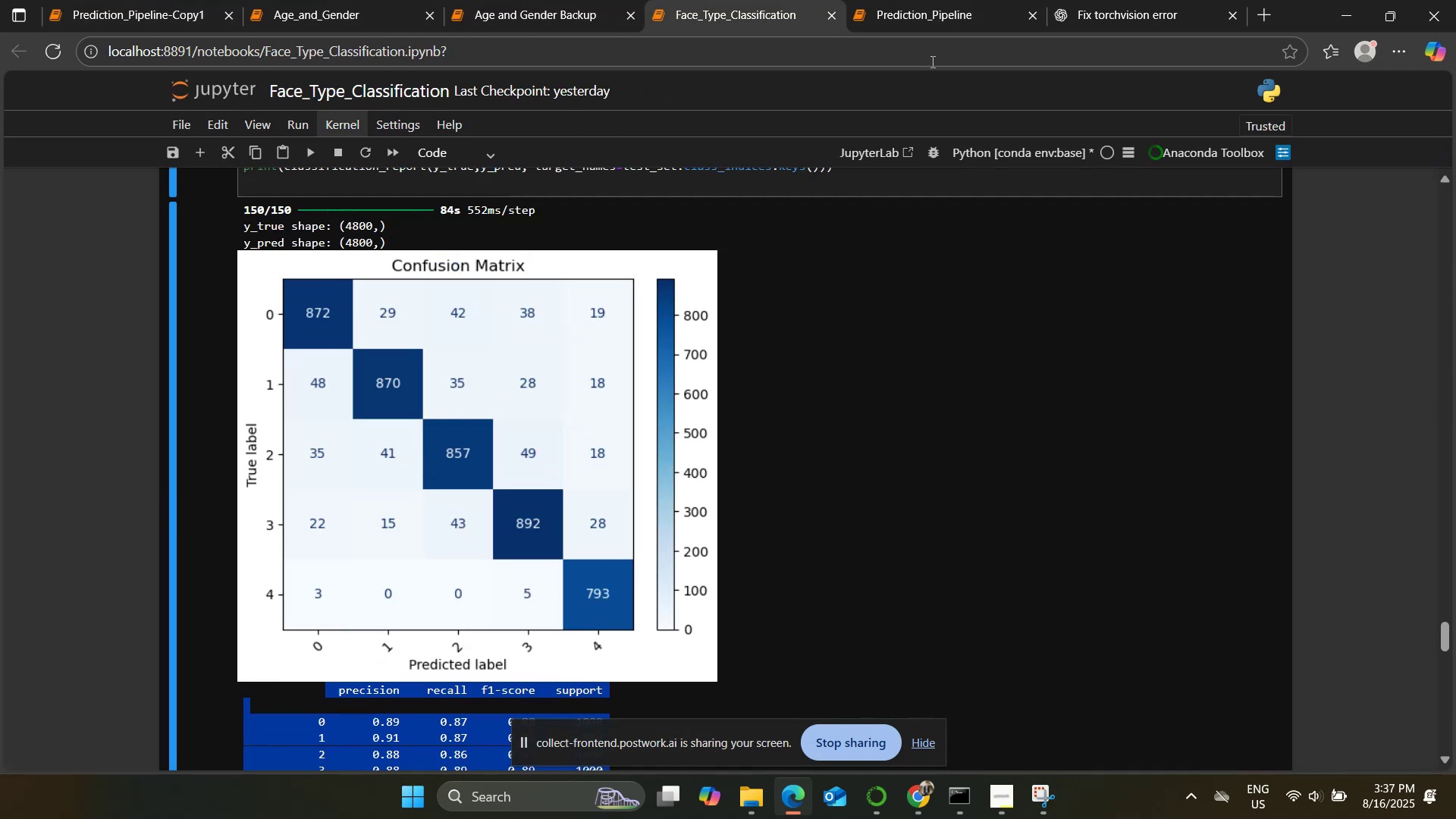 
left_click([1021, 0])
 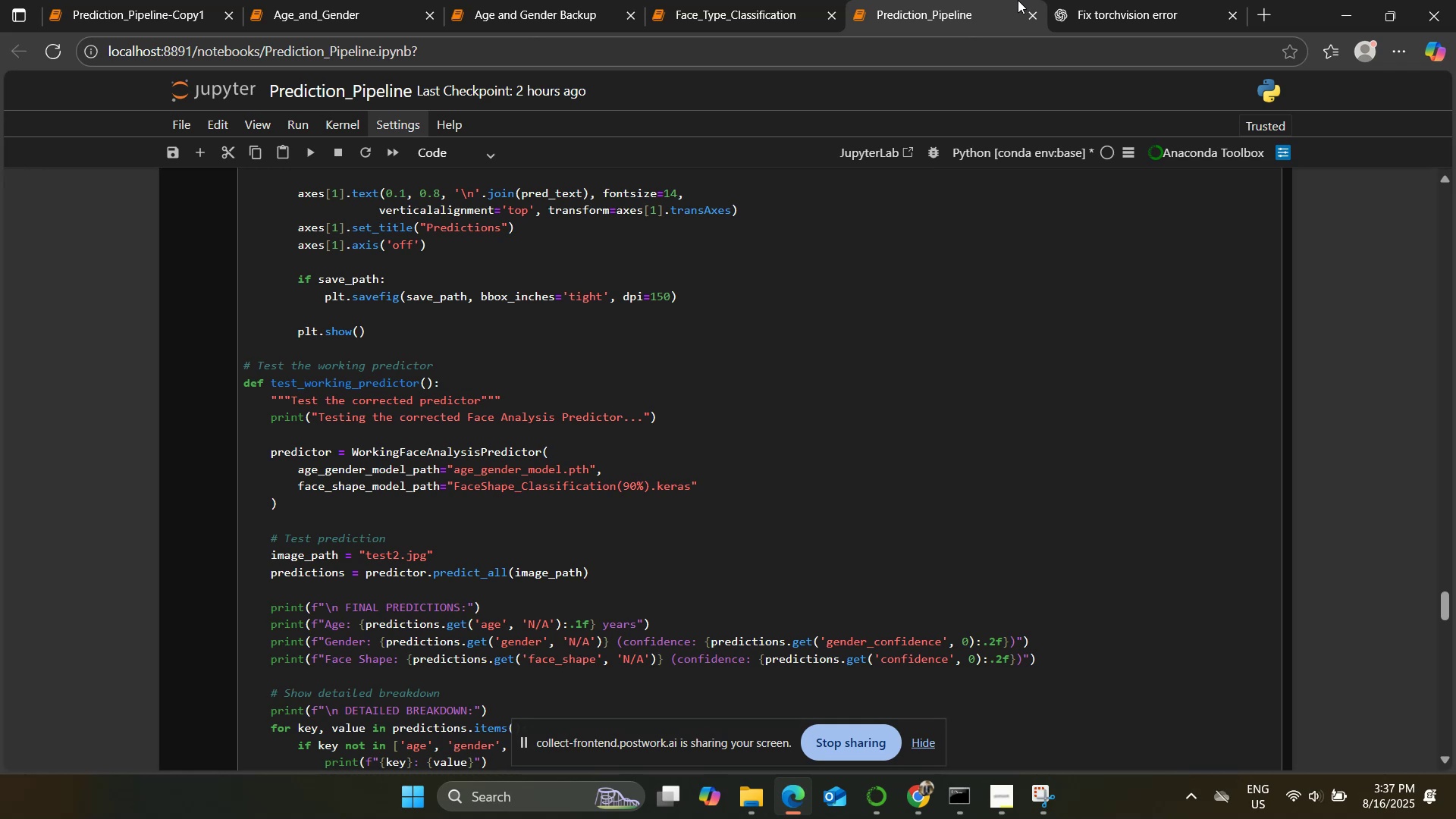 
scroll: coordinate [789, 271], scroll_direction: up, amount: 5.0
 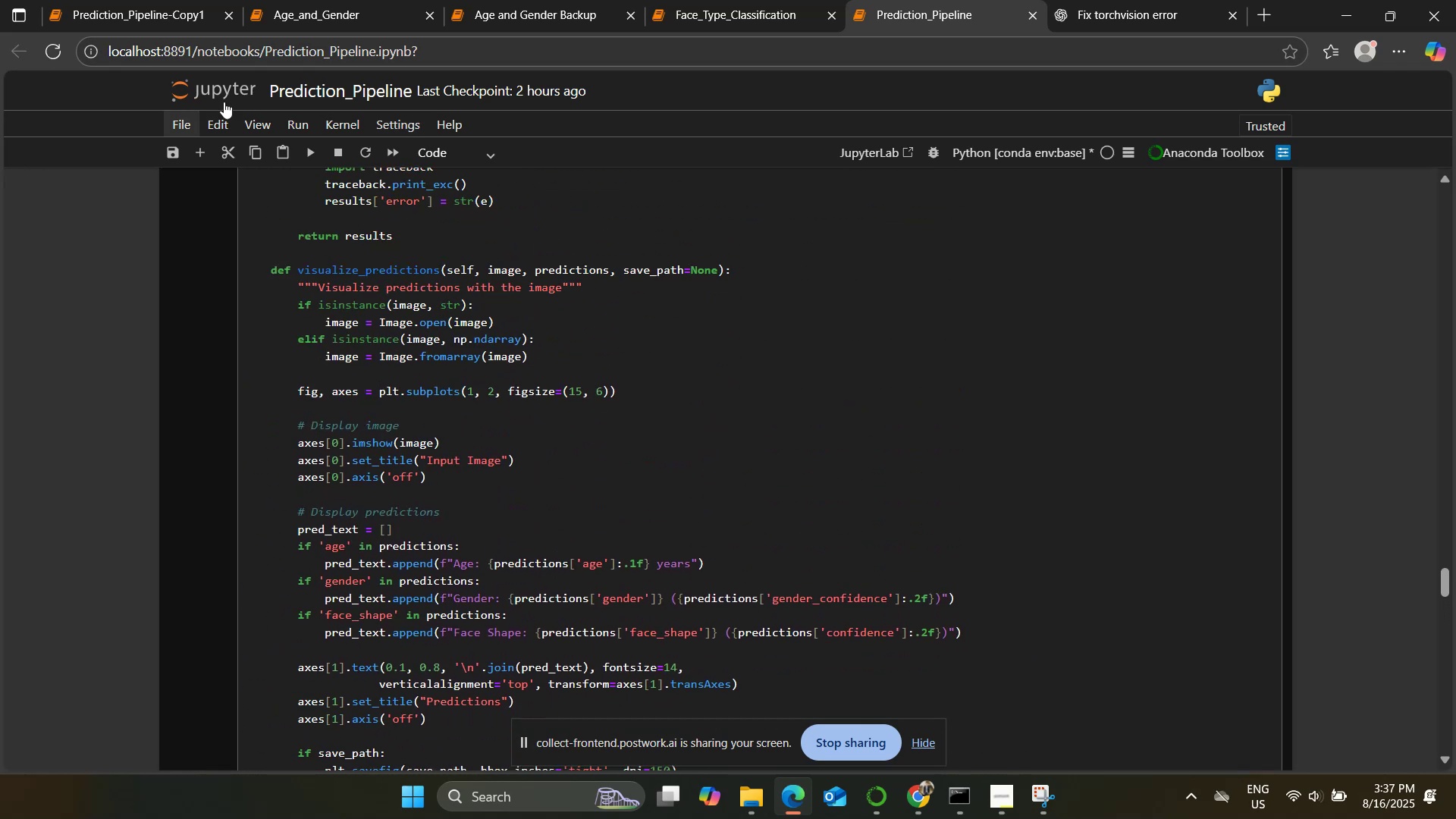 
right_click([214, 89])
 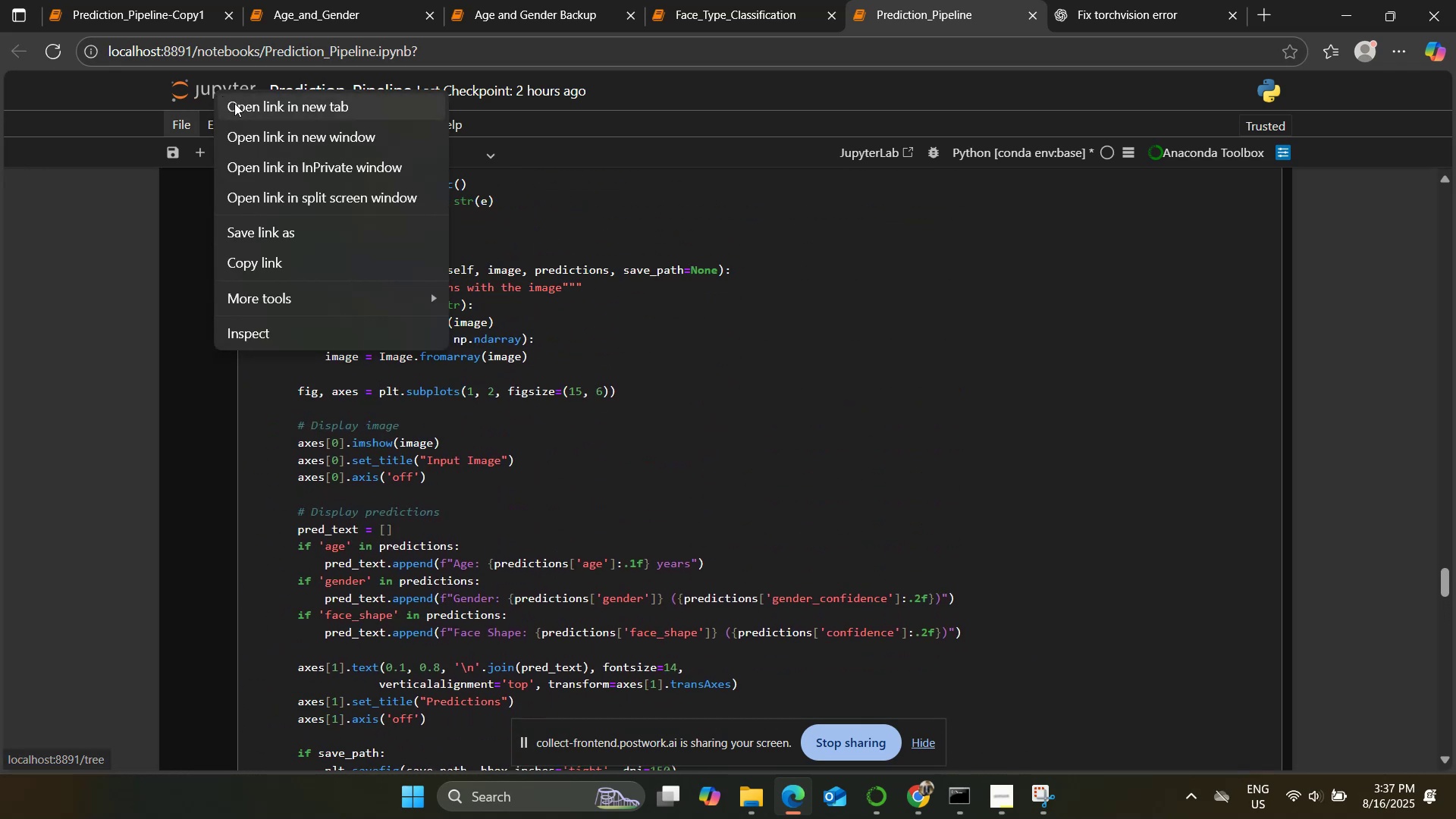 
left_click([239, 106])
 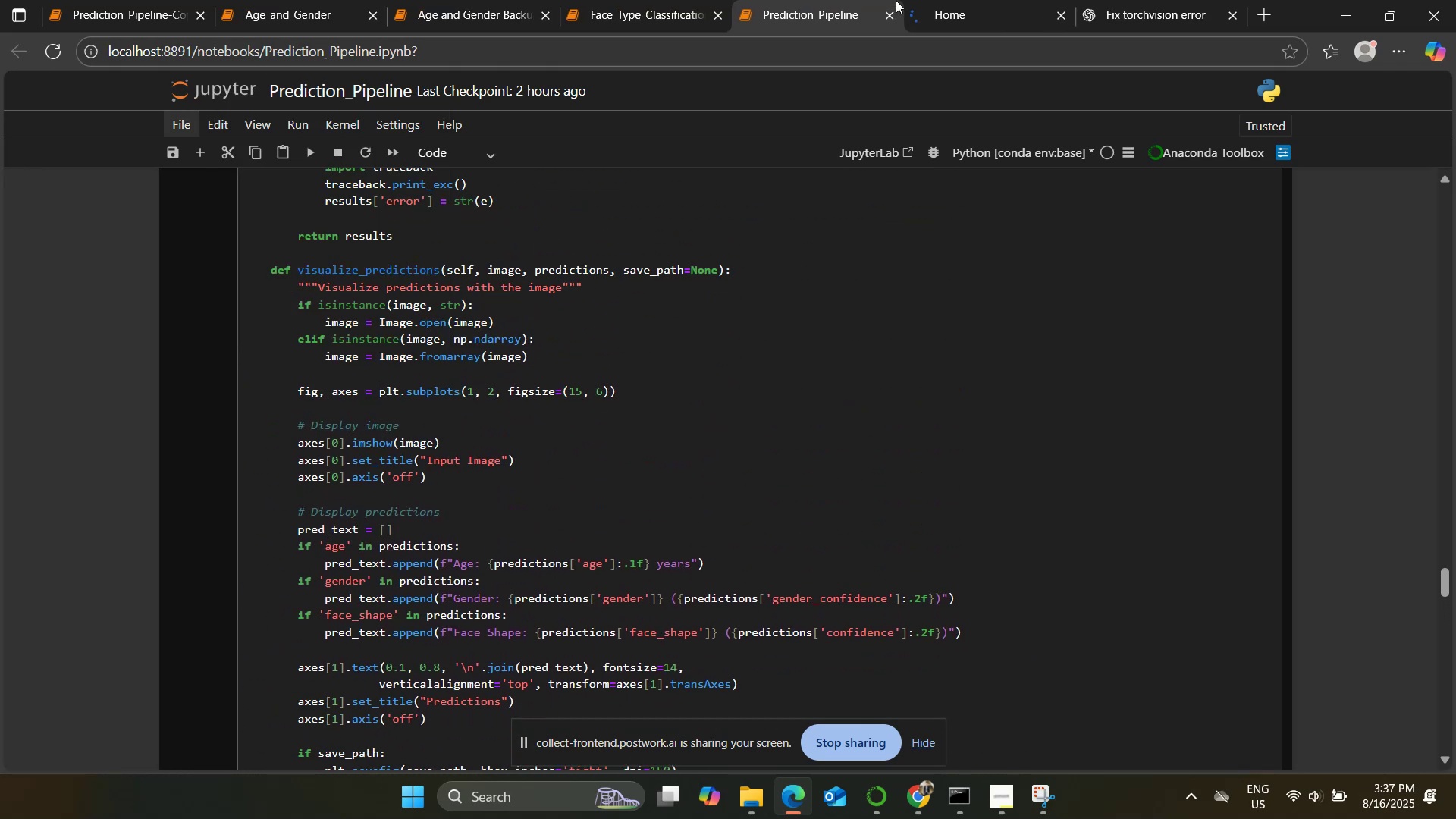 
left_click([991, 0])
 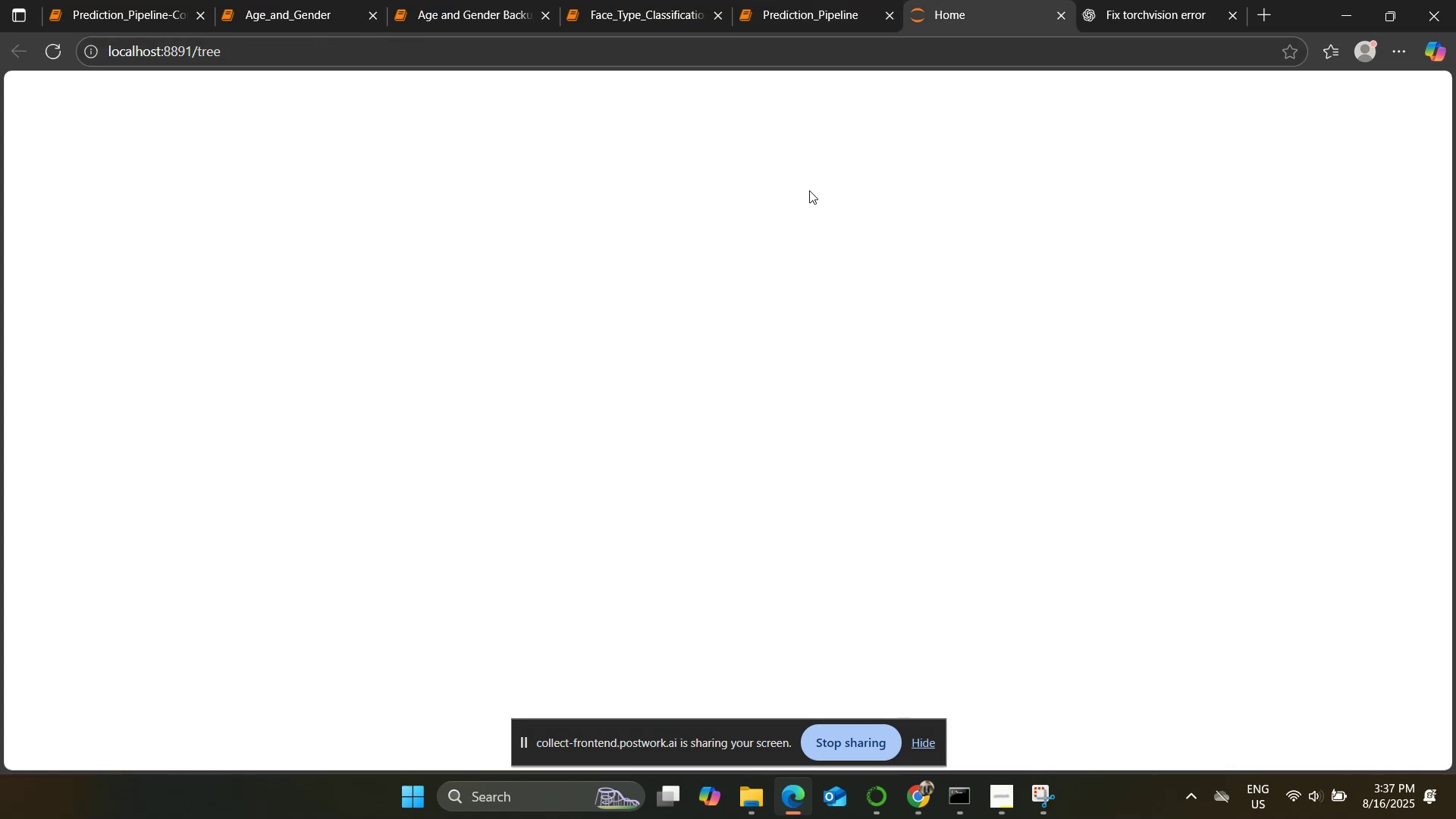 
wait(8.33)
 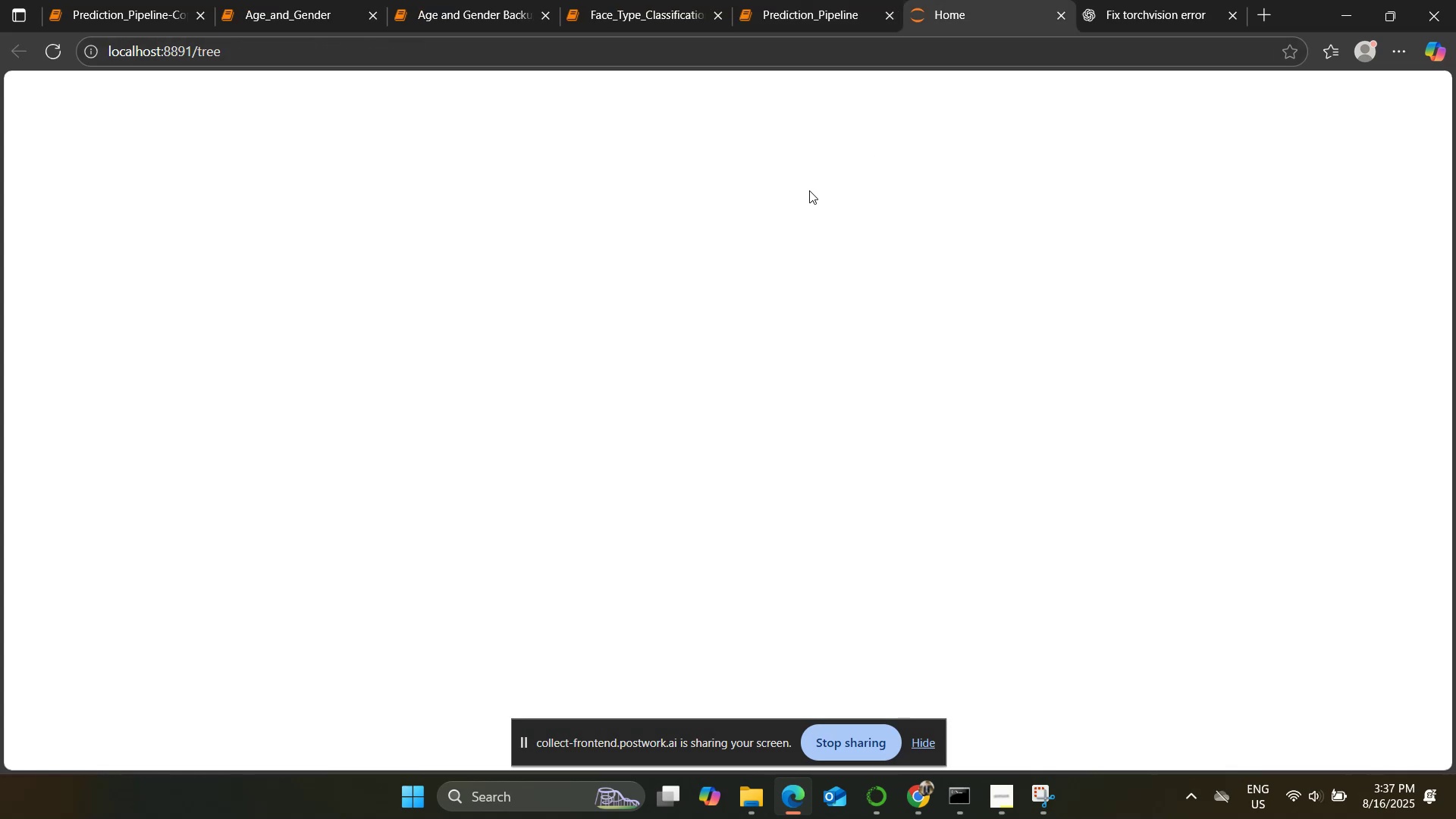 
mouse_move([413, 688])
 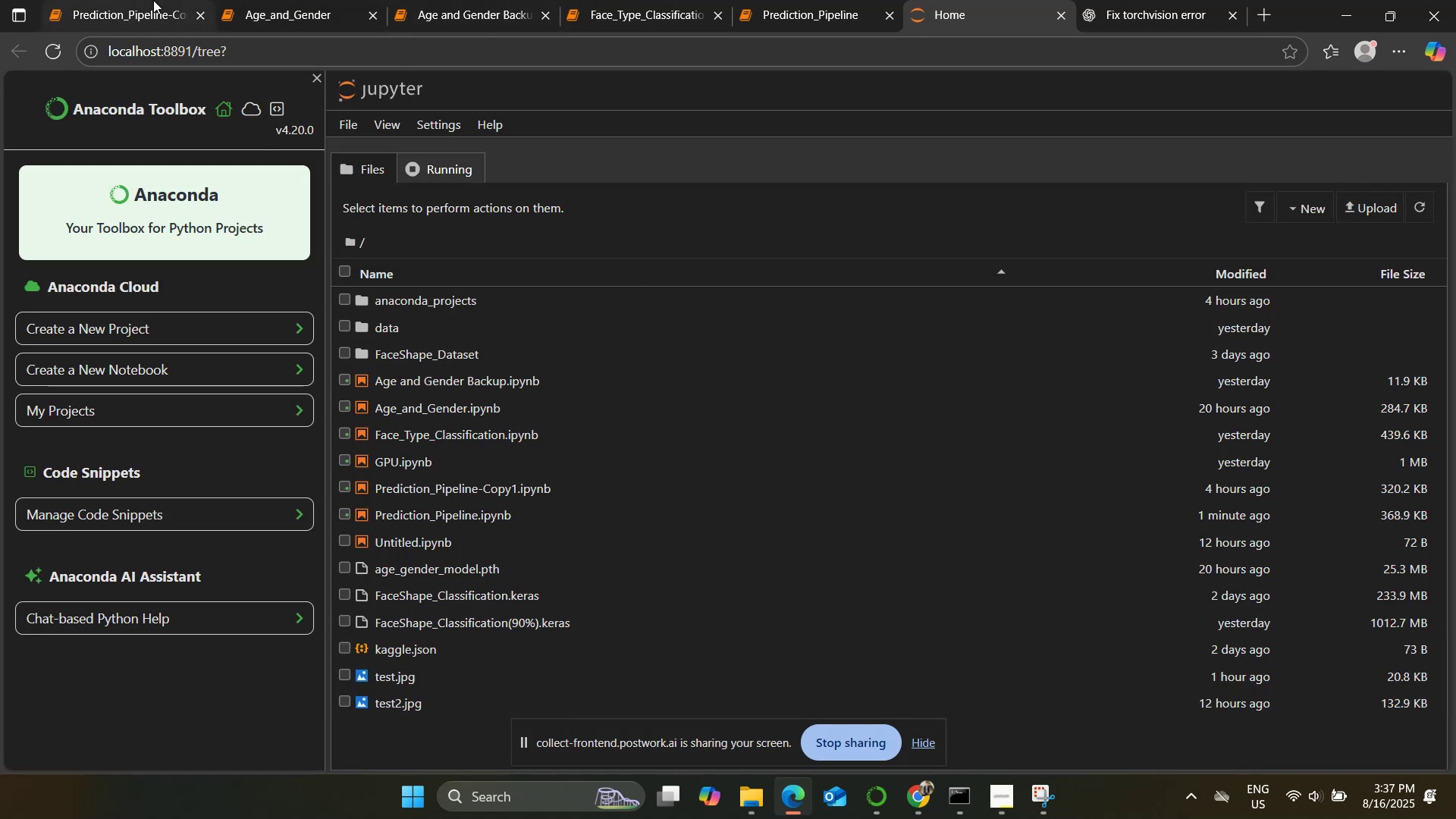 
left_click([832, 4])
 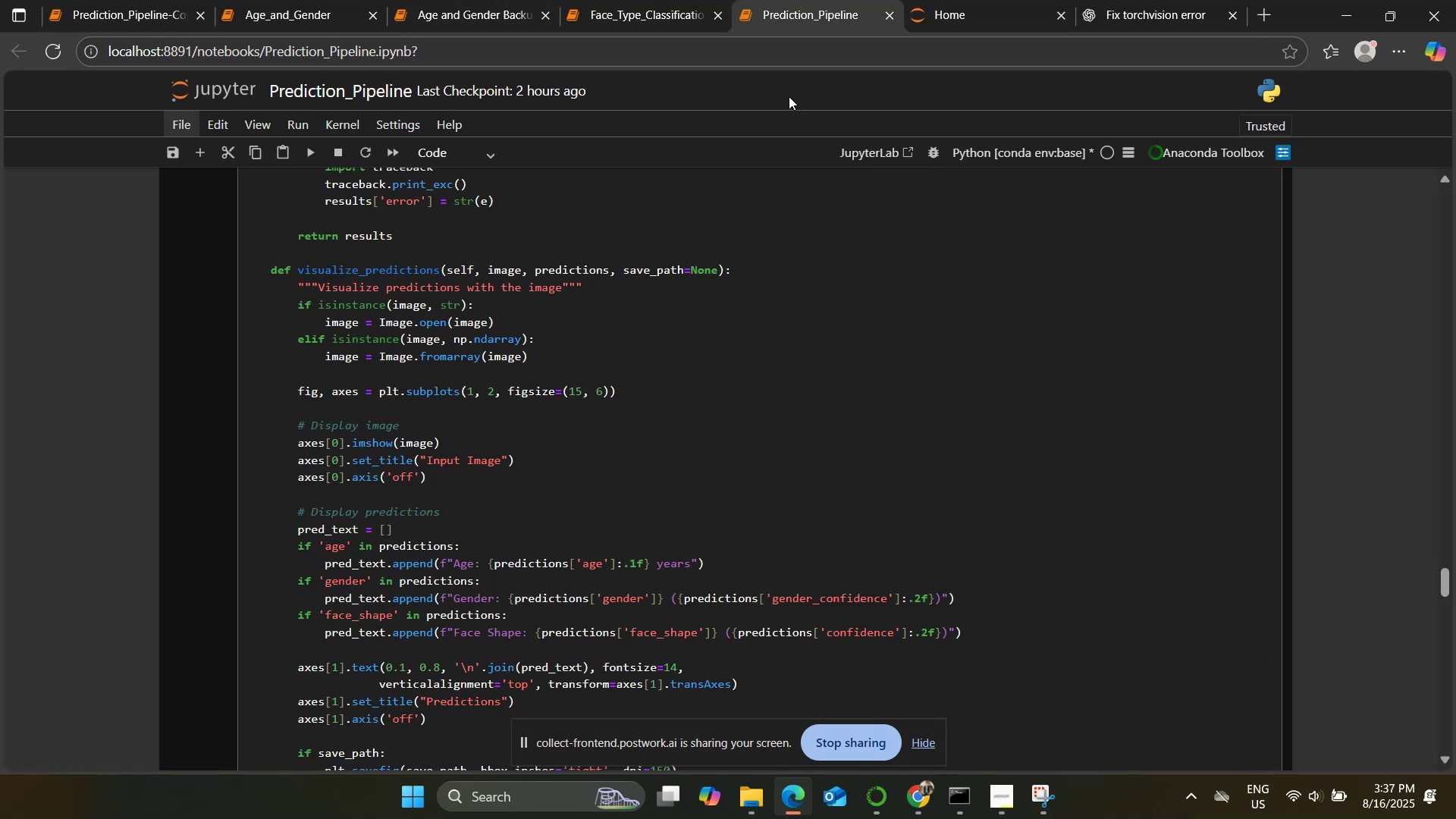 
scroll: coordinate [665, 296], scroll_direction: down, amount: 10.0
 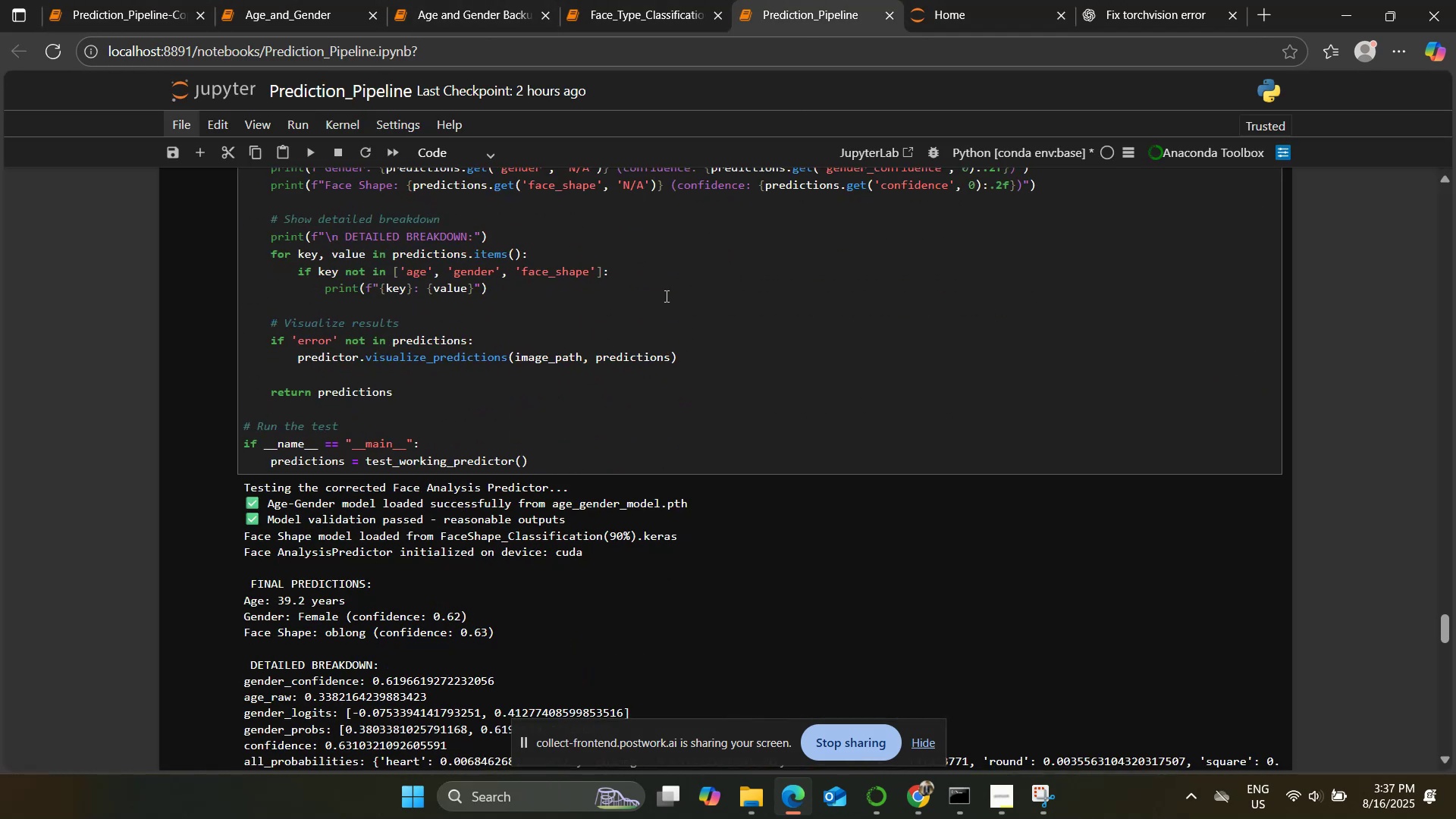 
scroll: coordinate [665, 296], scroll_direction: up, amount: 2.0
 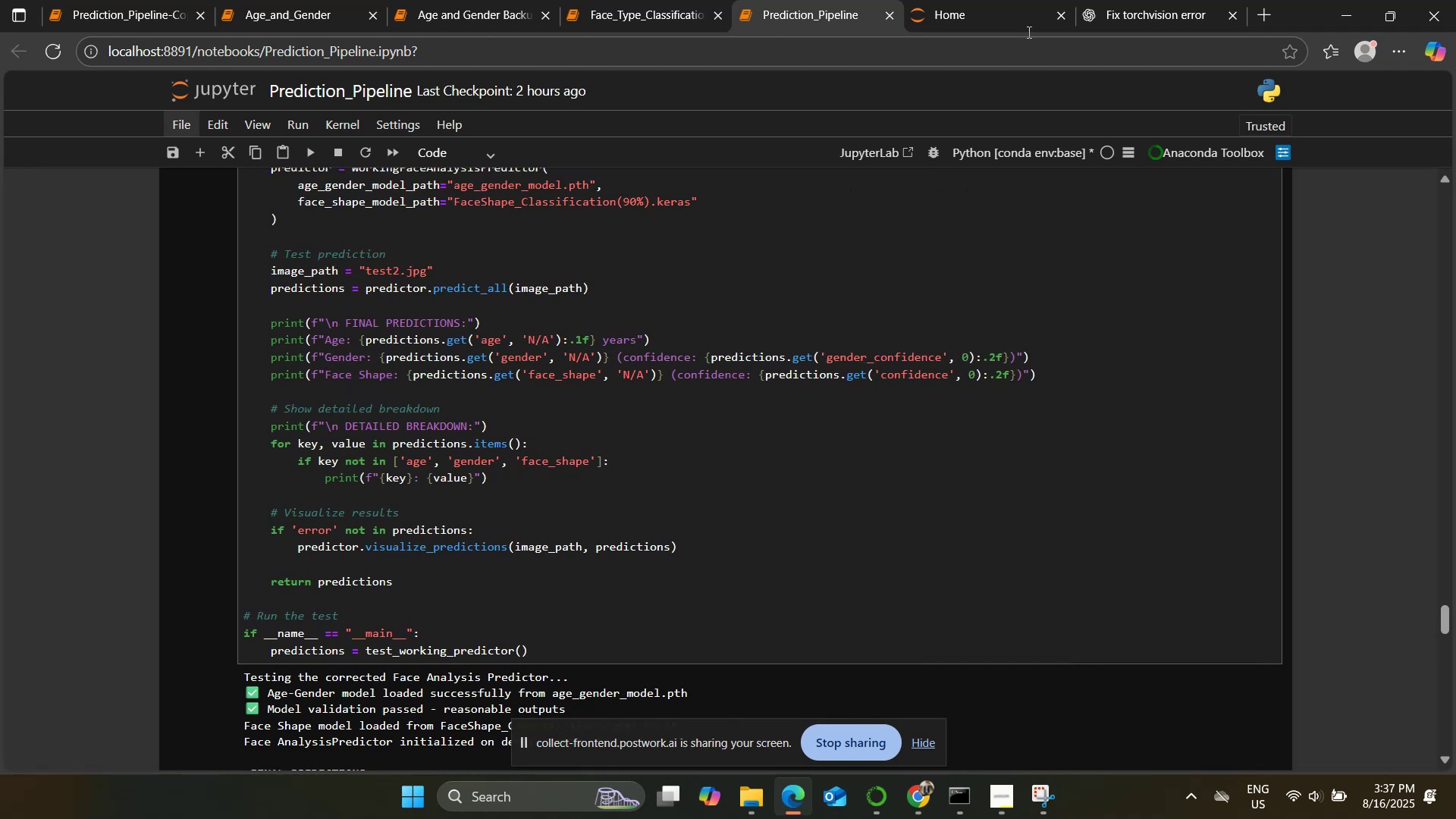 
left_click([1023, 0])
 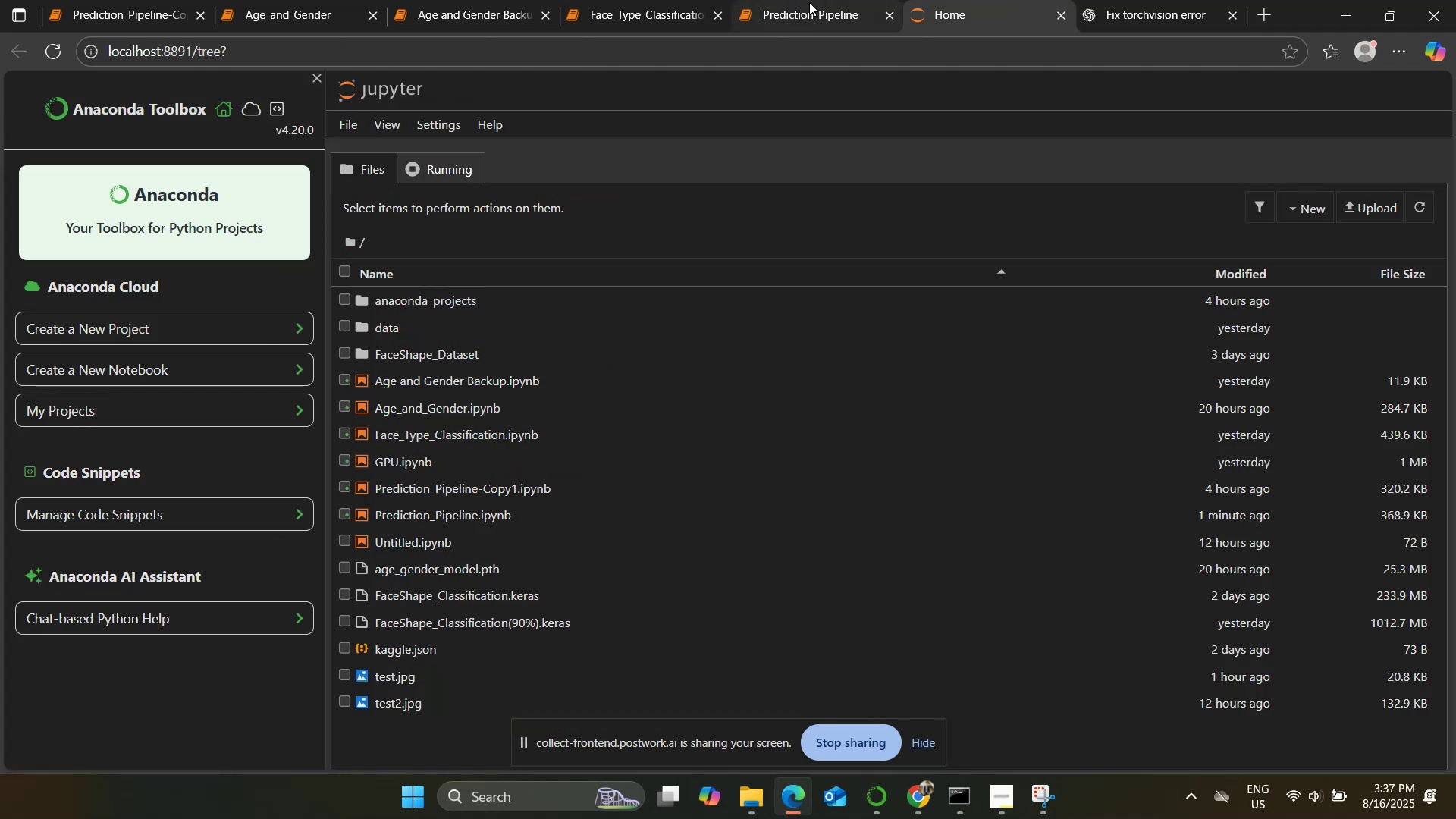 
left_click([810, 2])
 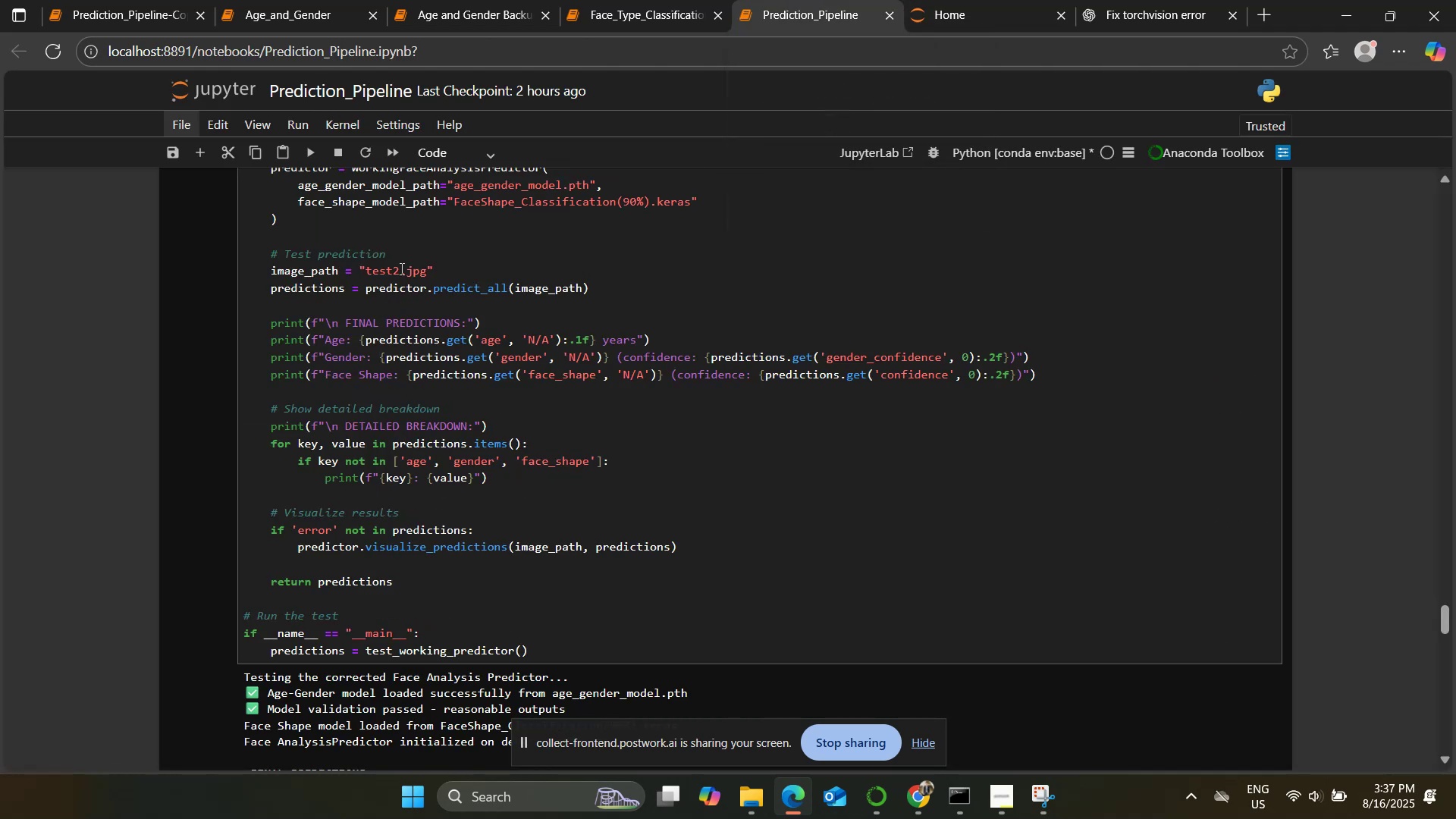 
left_click([1005, 0])
 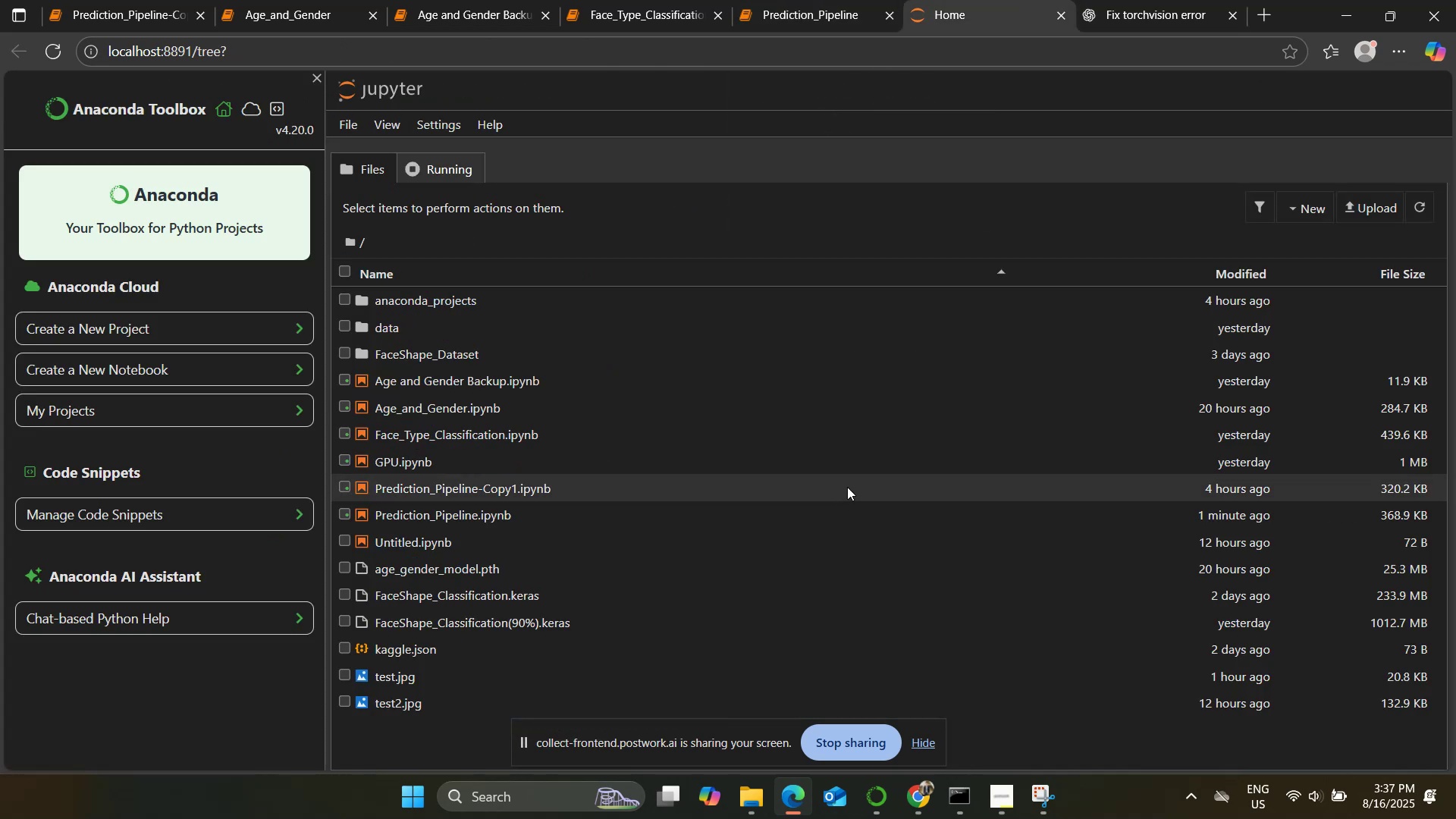 
scroll: coordinate [848, 478], scroll_direction: down, amount: 2.0
 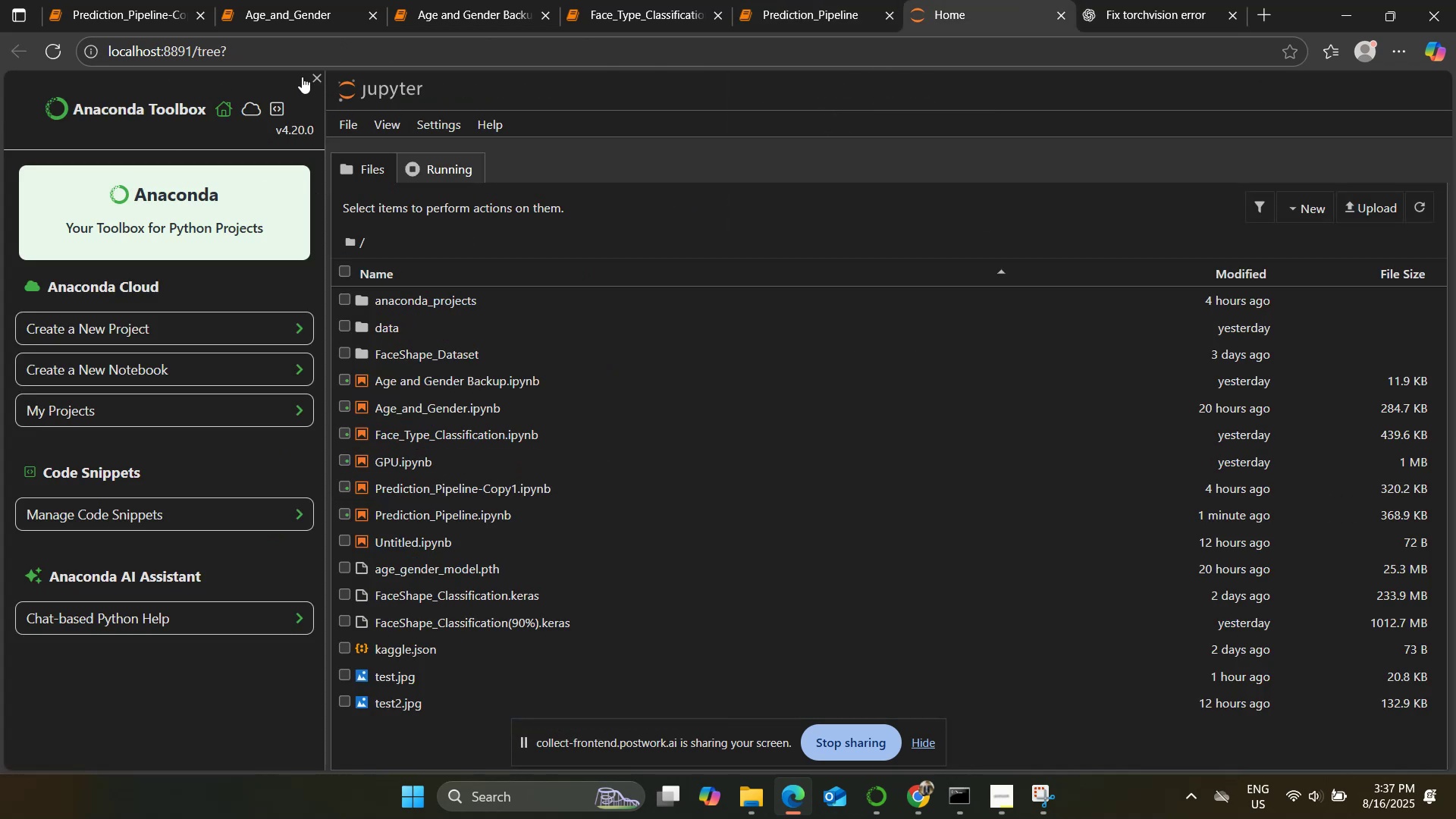 
left_click([316, 76])
 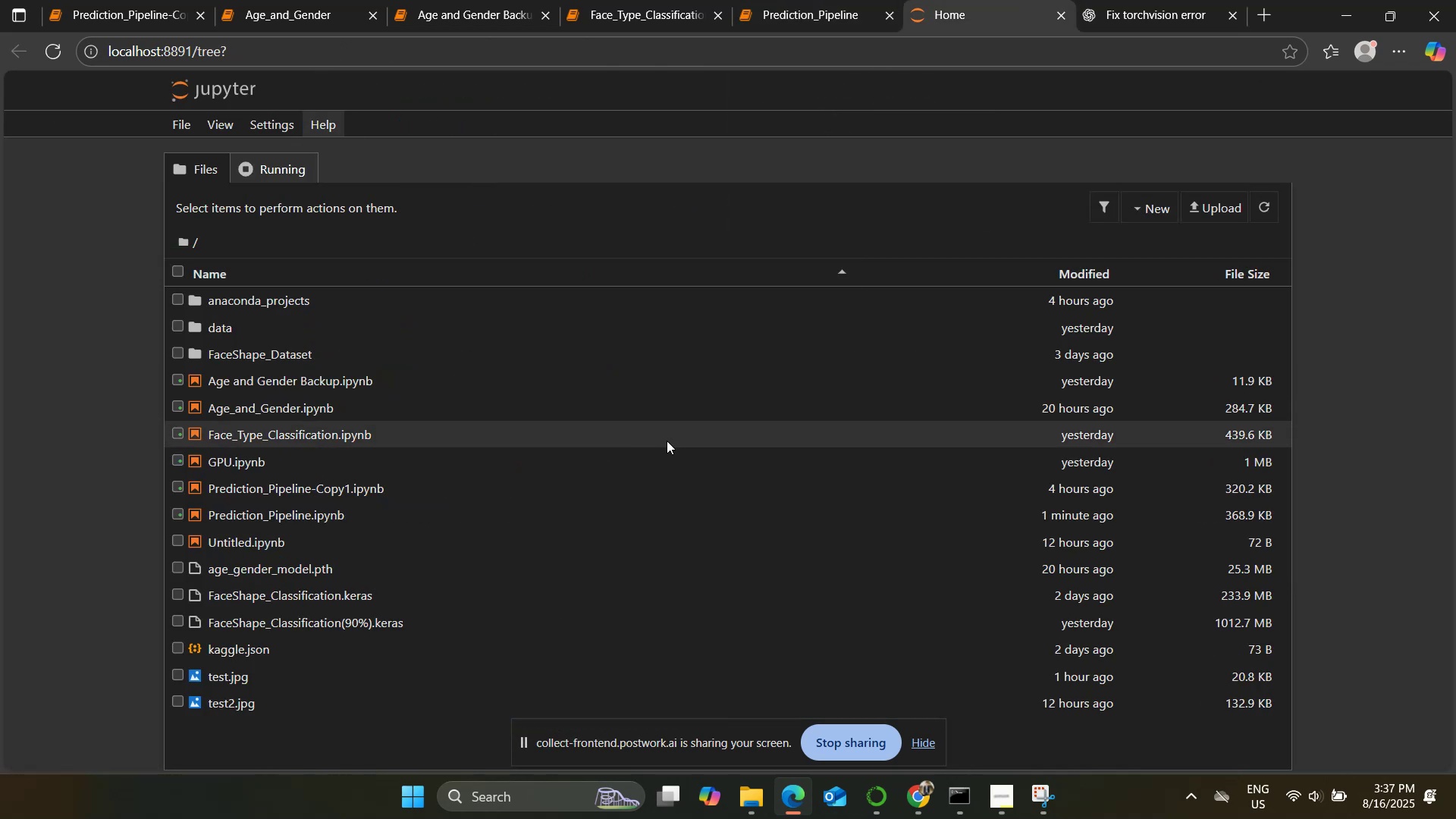 
scroll: coordinate [667, 440], scroll_direction: down, amount: 2.0
 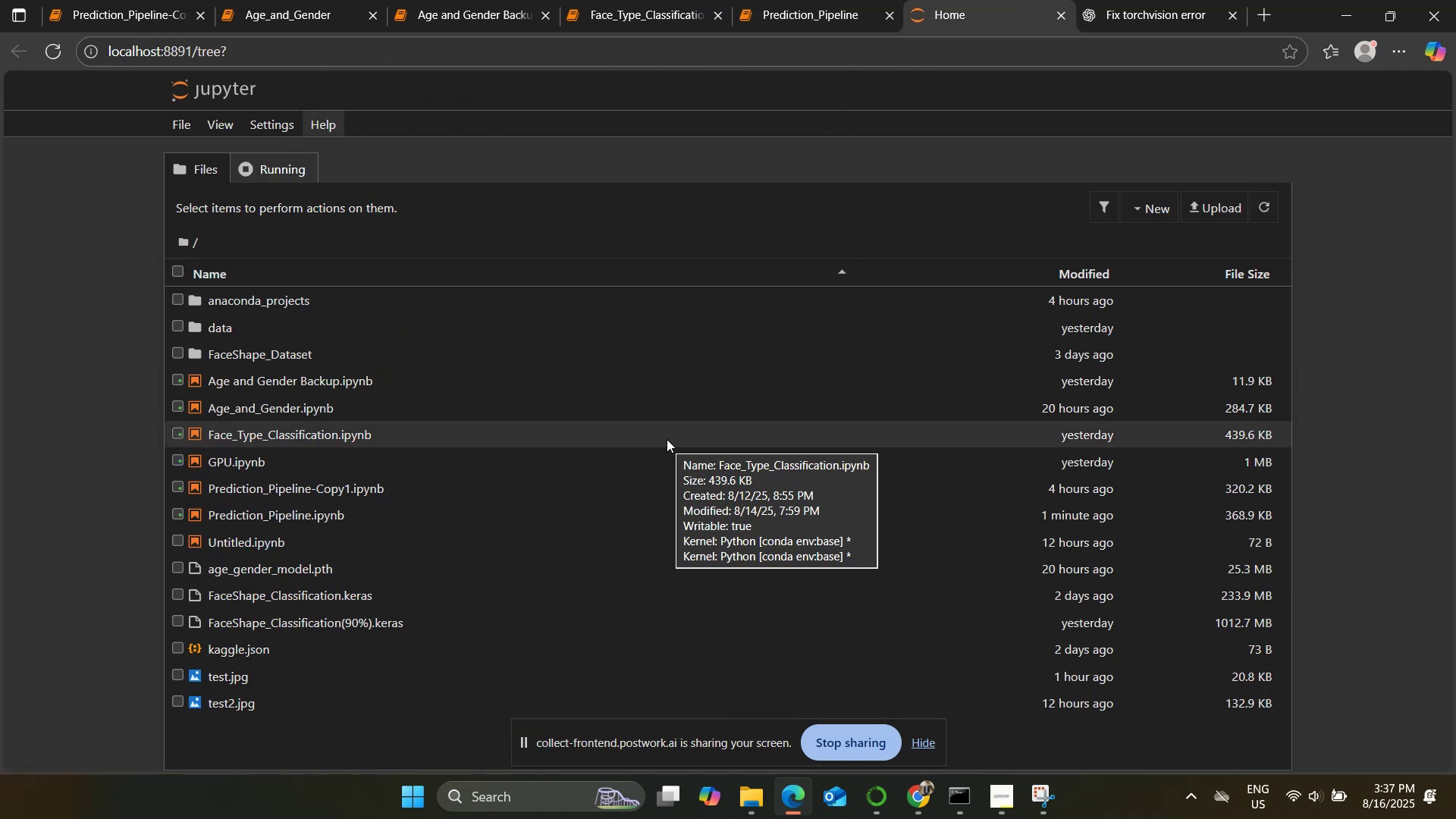 
left_click([783, 0])
 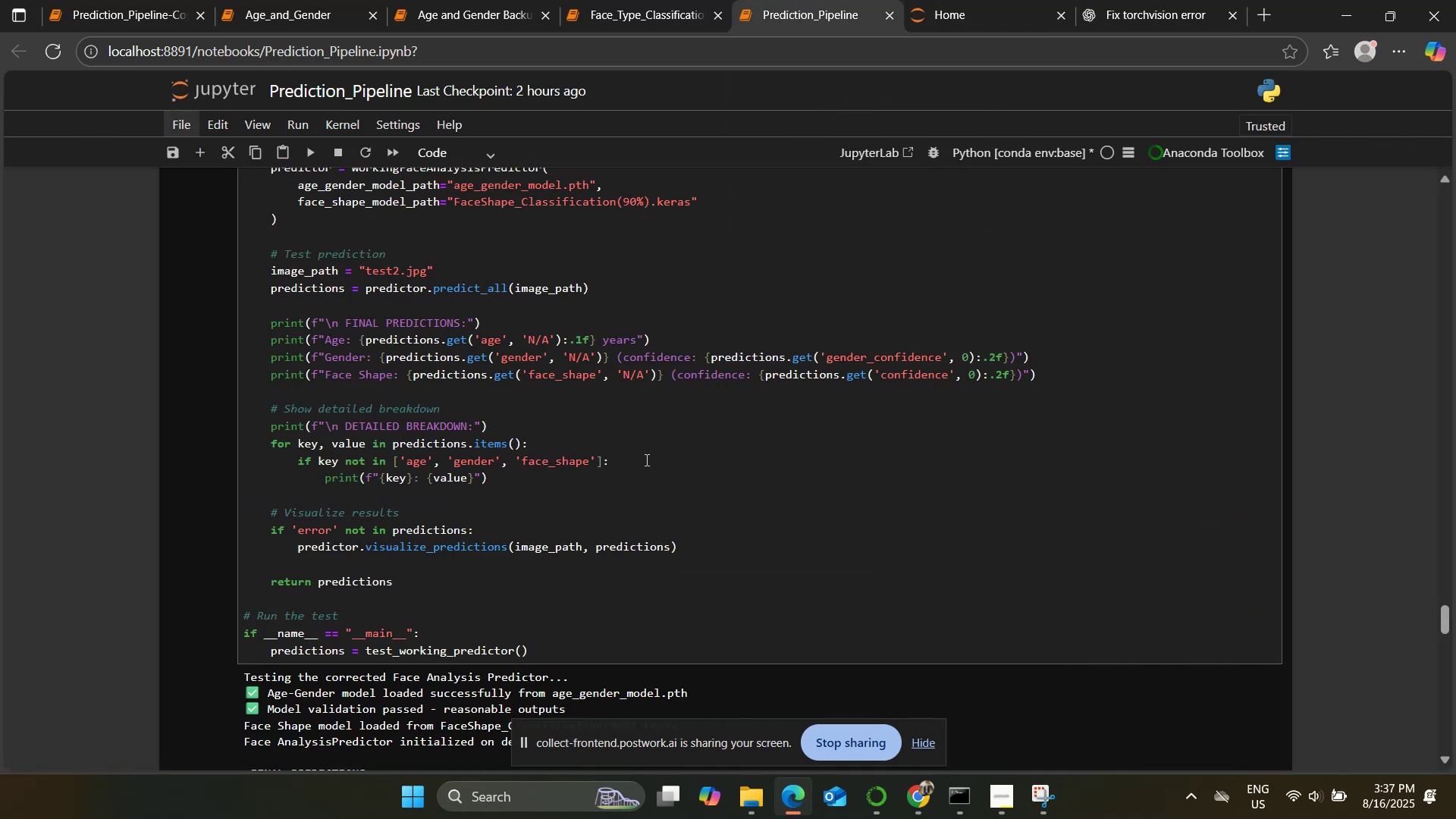 
left_click([638, 0])
 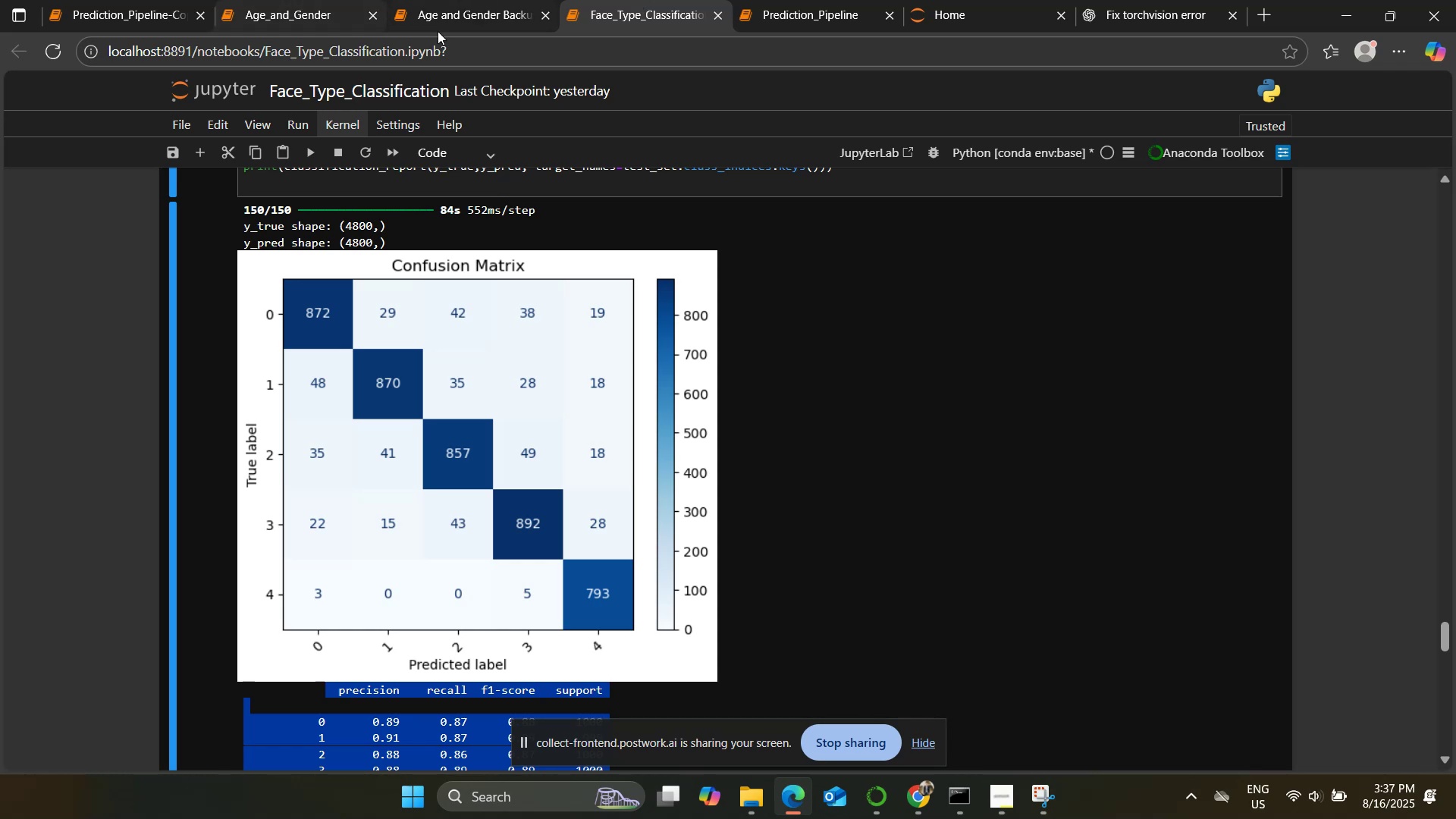 
scroll: coordinate [580, 397], scroll_direction: up, amount: 1.0
 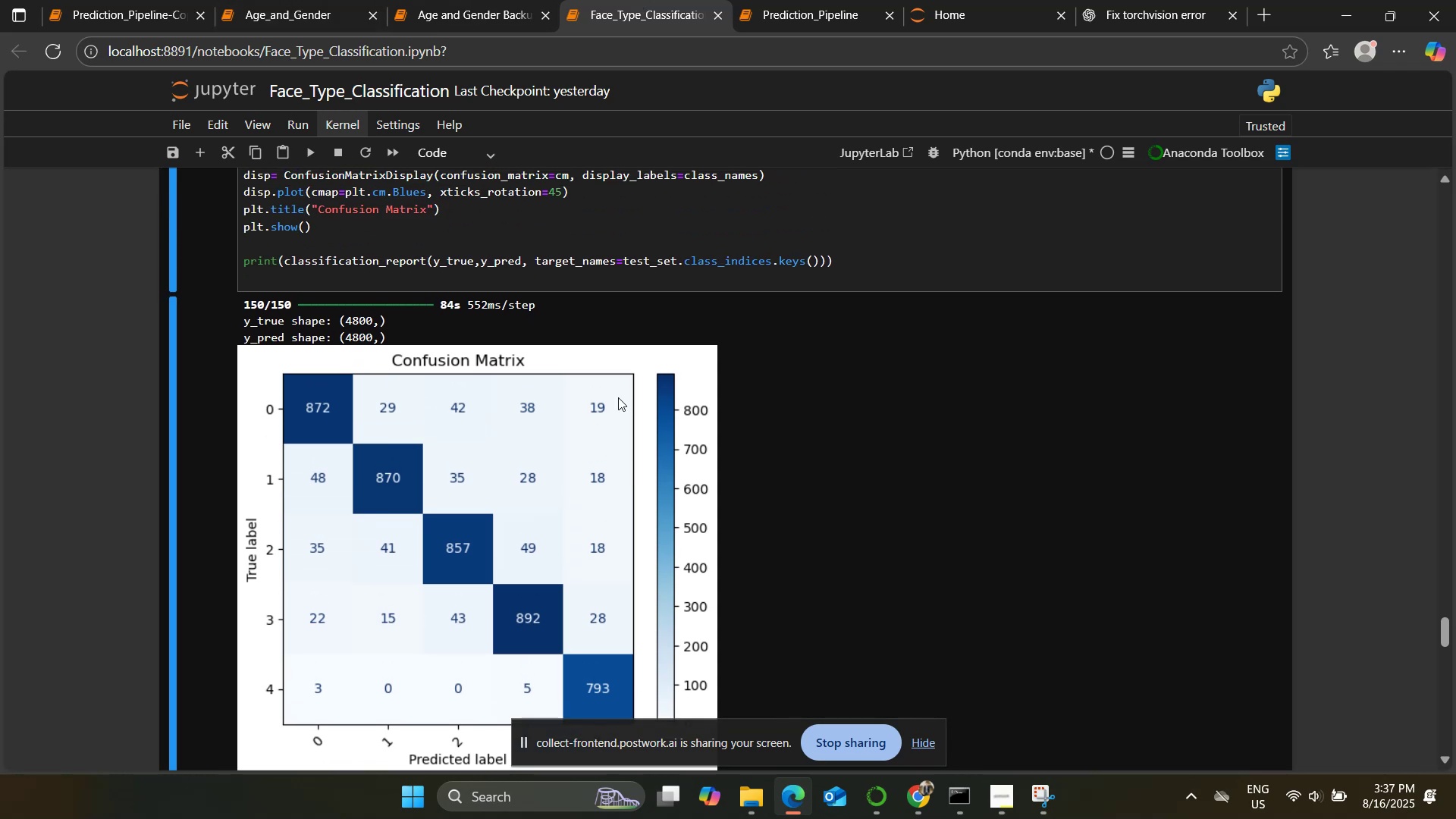 
scroll: coordinate [711, 403], scroll_direction: down, amount: 2.0
 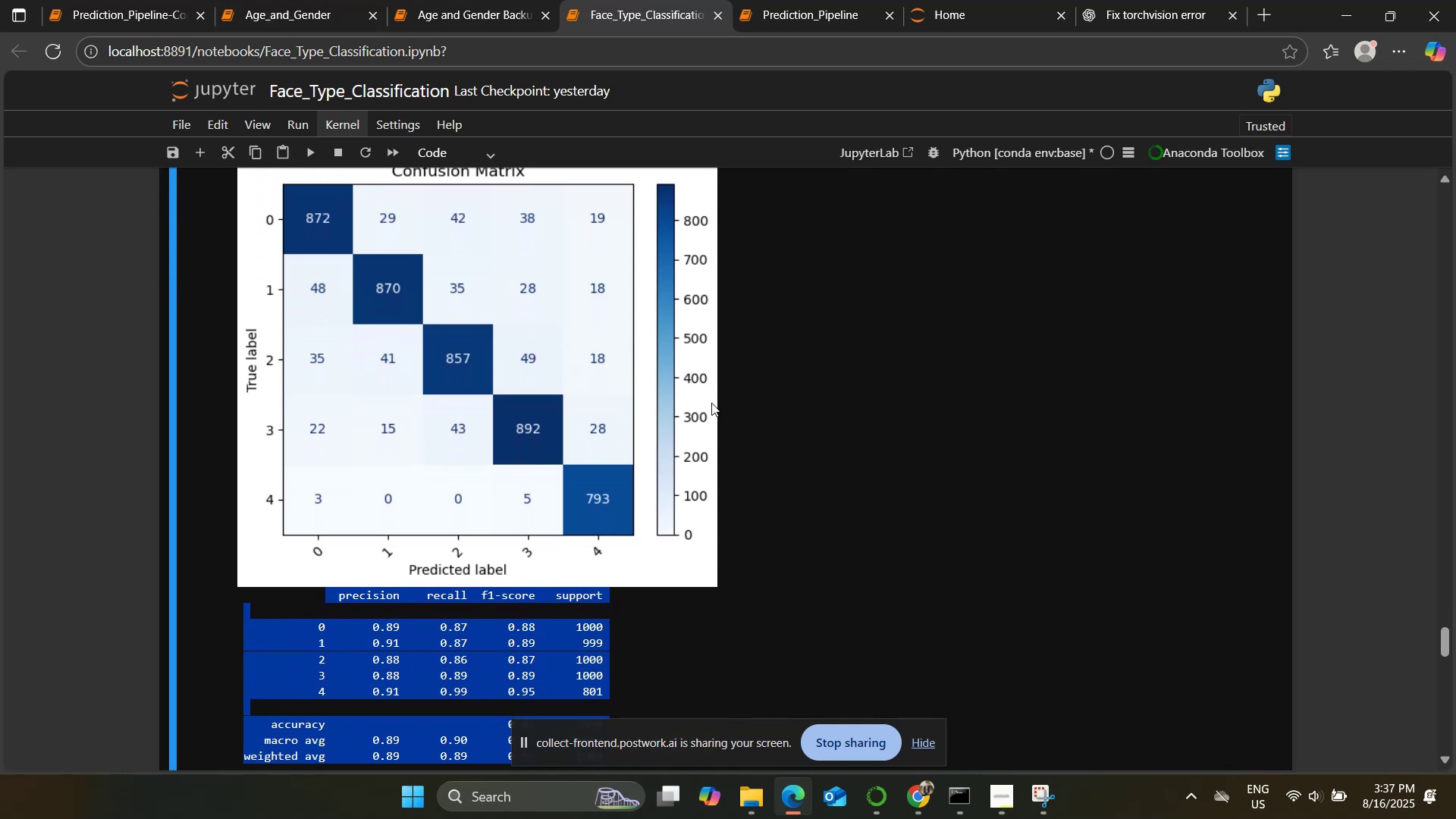 
scroll: coordinate [711, 403], scroll_direction: up, amount: 1.0
 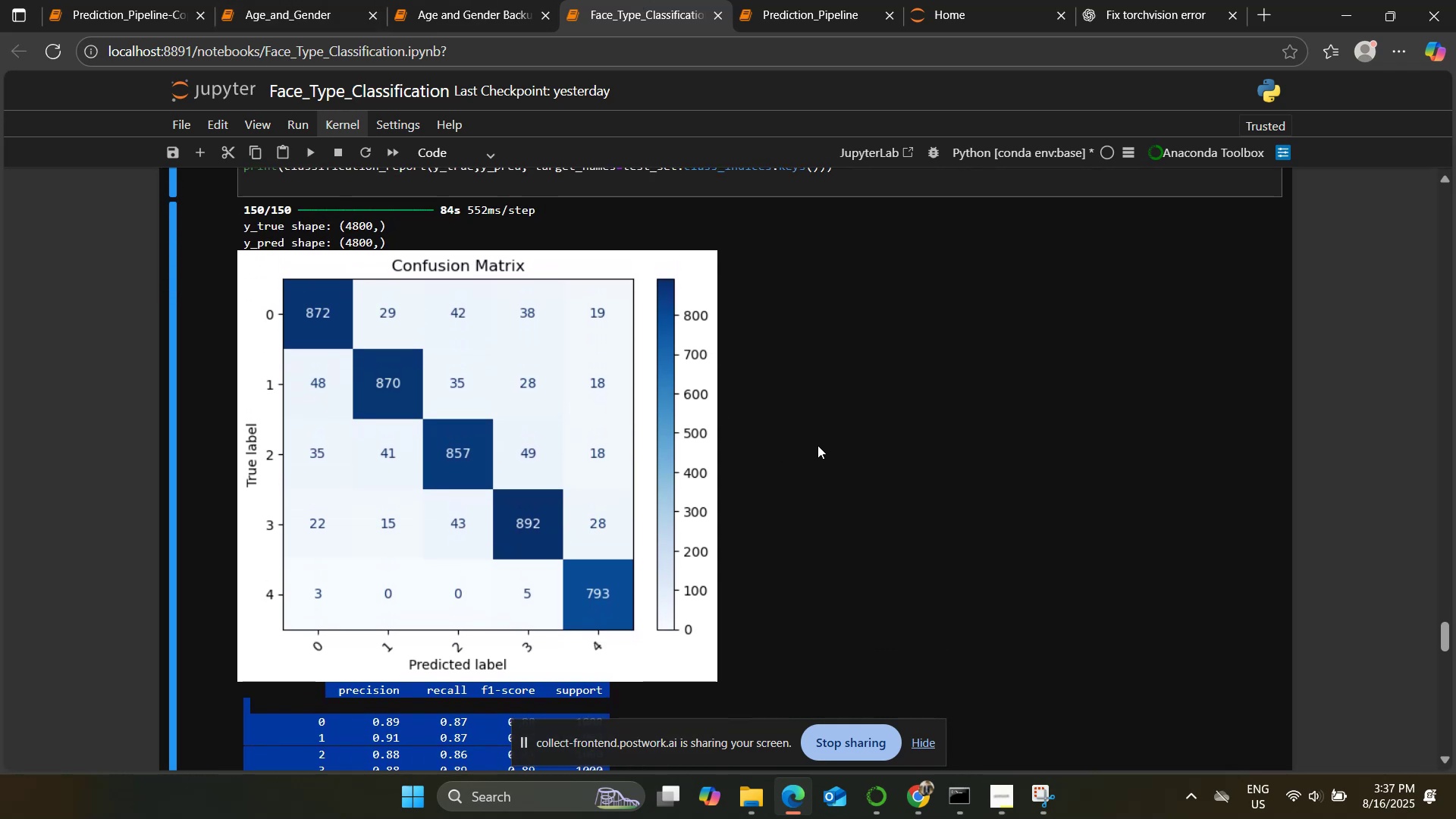 
wait(5.99)
 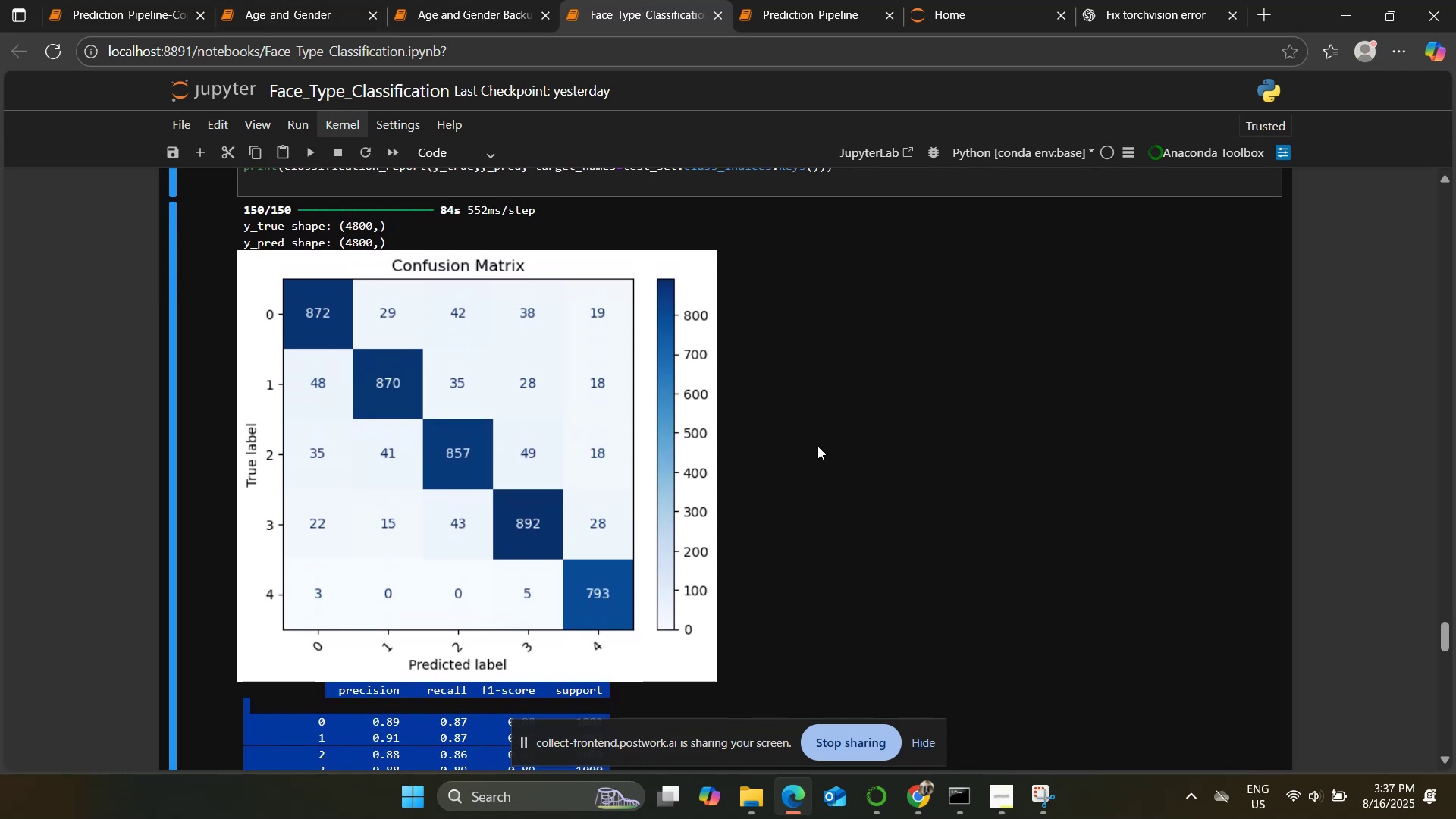 
scroll: coordinate [817, 445], scroll_direction: down, amount: 2.0
 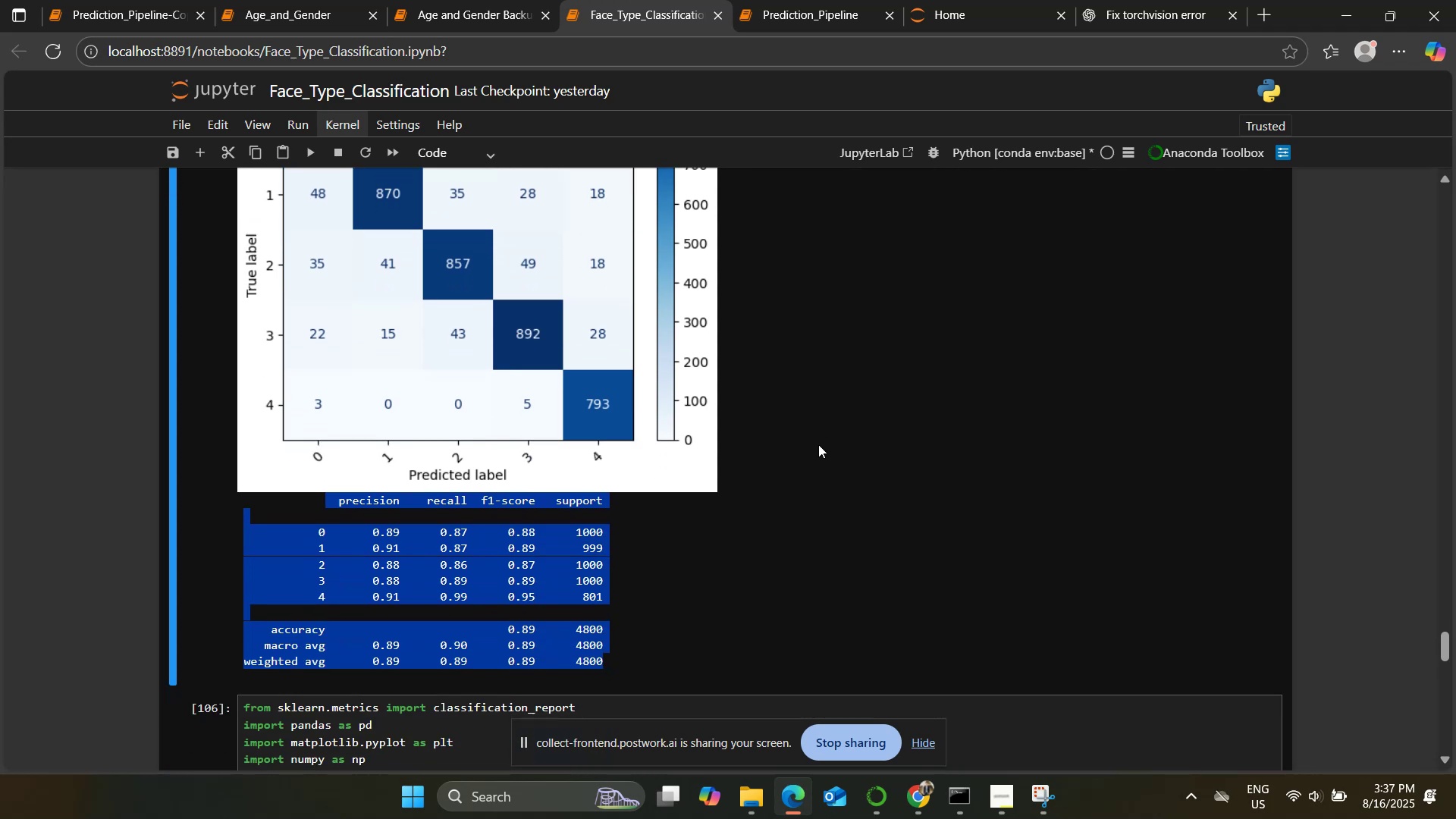 
left_click([820, 443])
 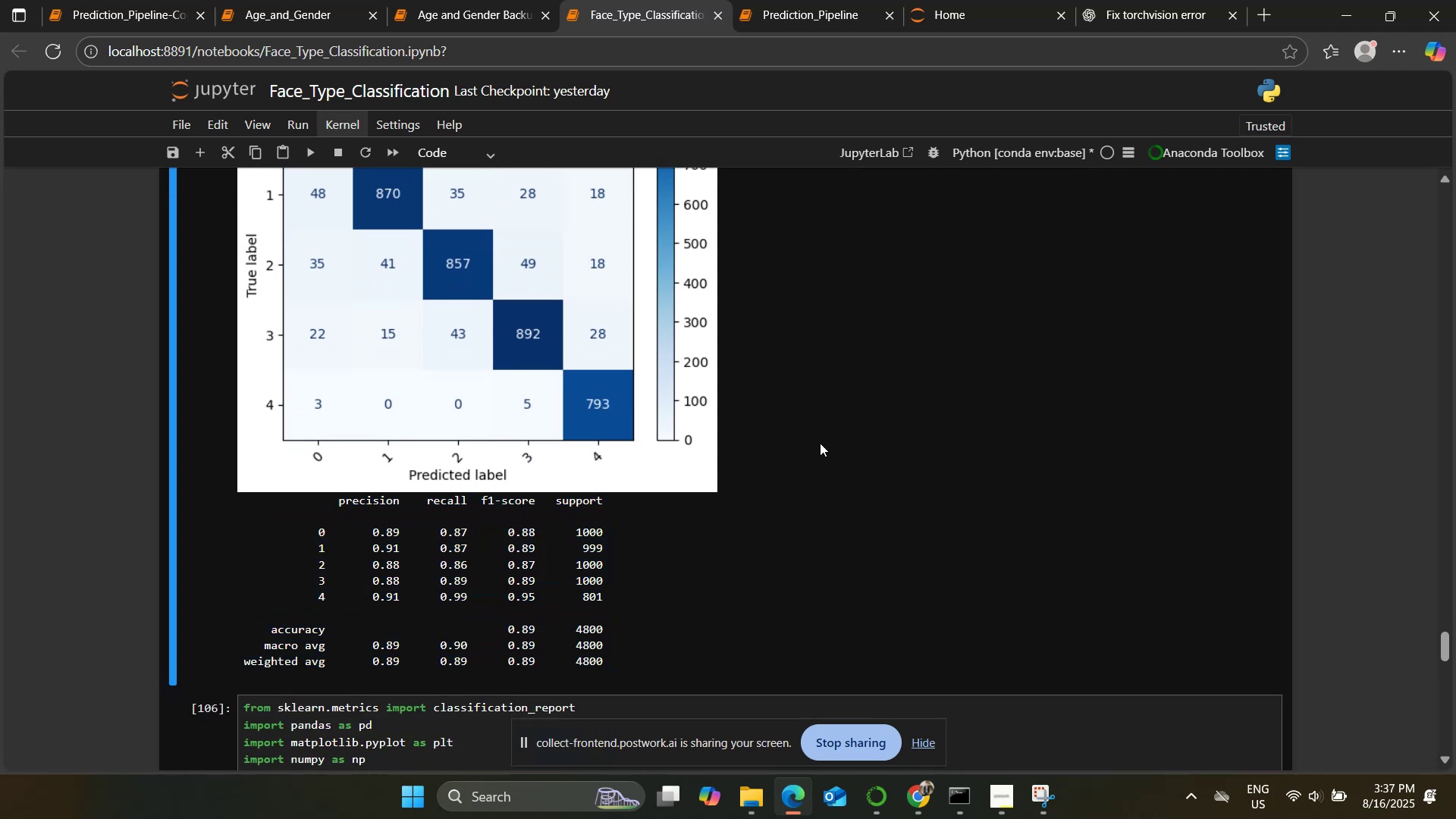 
scroll: coordinate [820, 443], scroll_direction: up, amount: 3.0
 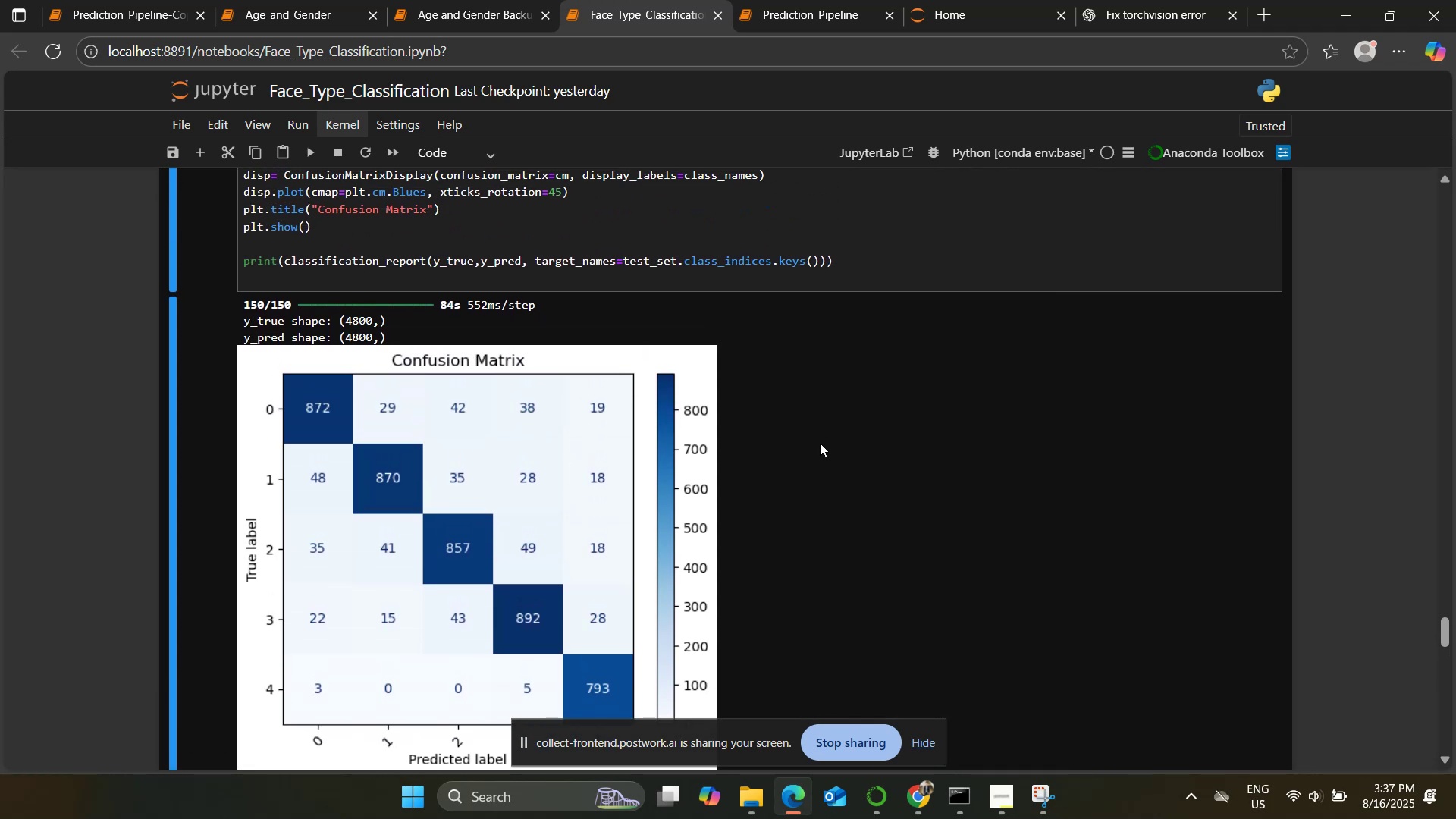 
scroll: coordinate [820, 443], scroll_direction: down, amount: 1.0
 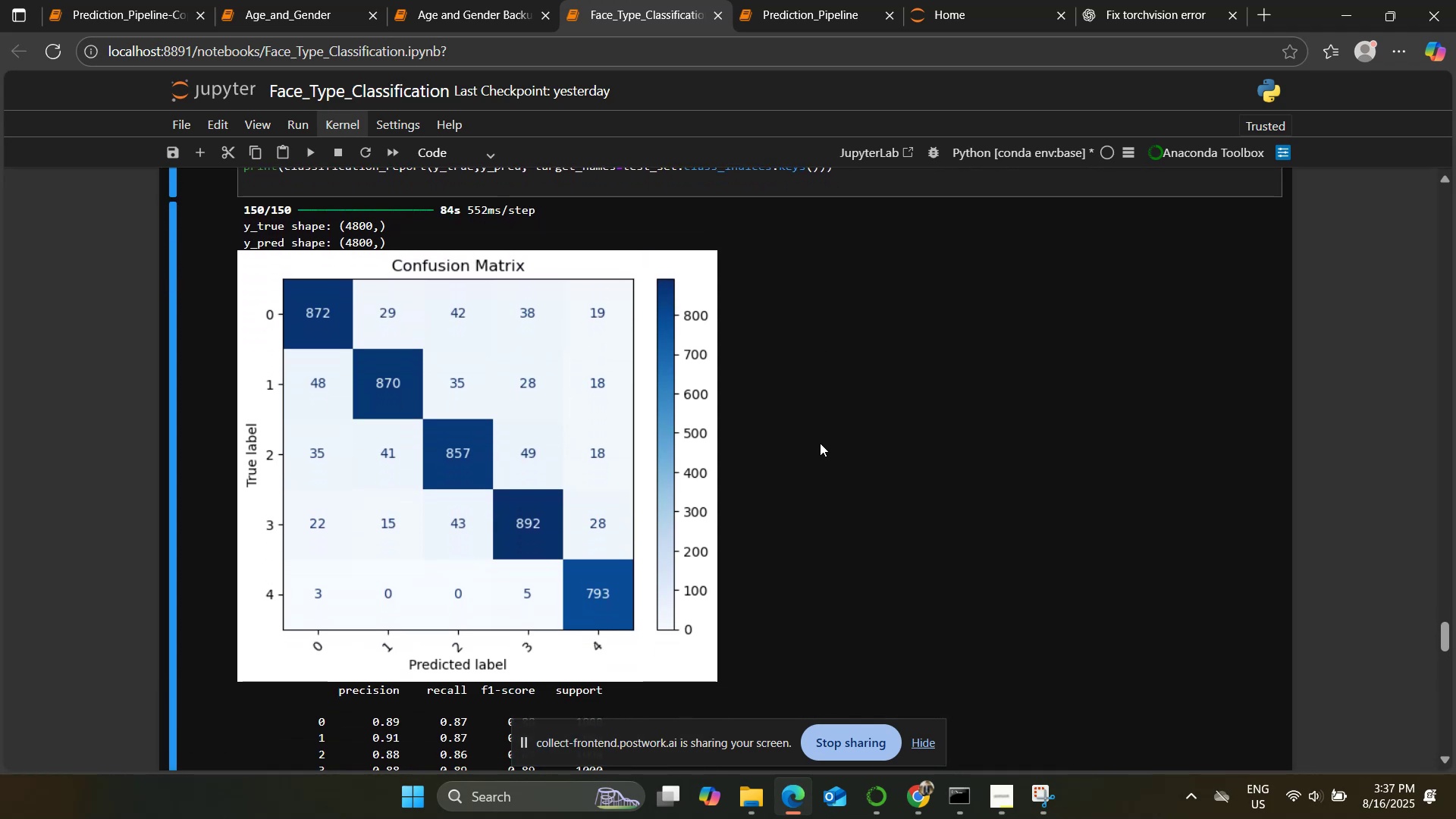 
wait(7.98)
 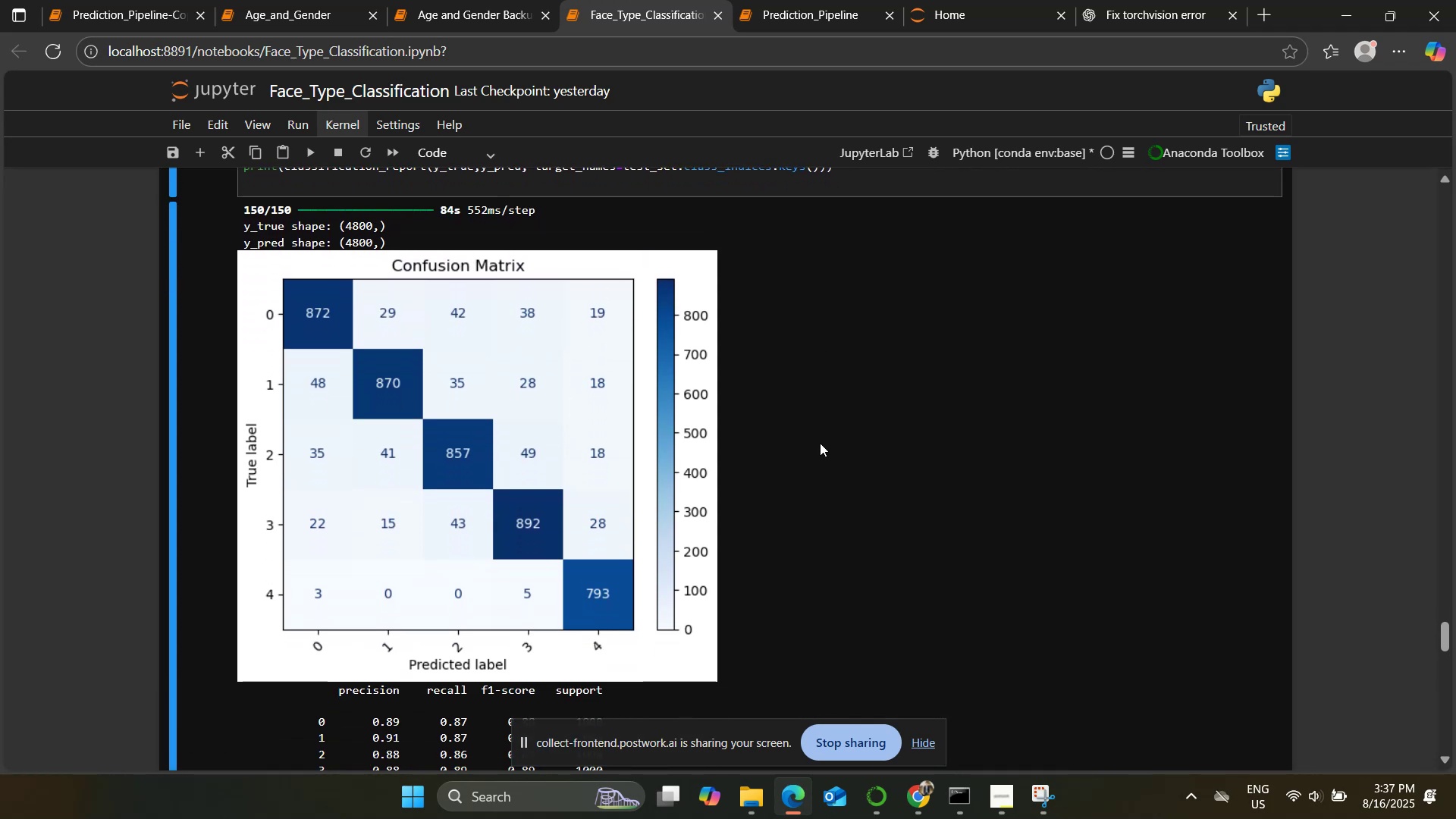 
left_click([833, 0])
 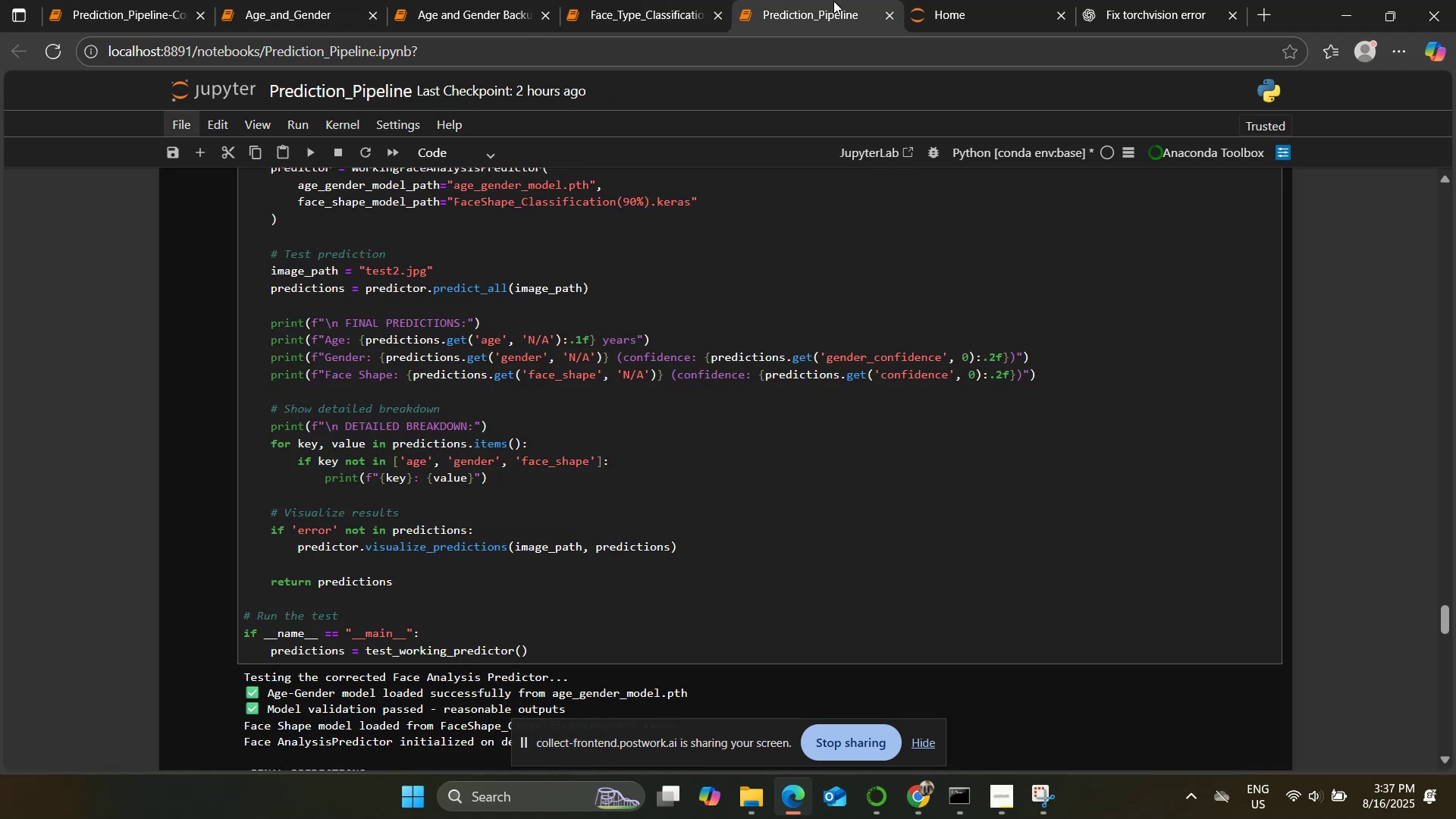 
scroll: coordinate [758, 182], scroll_direction: down, amount: 3.0
 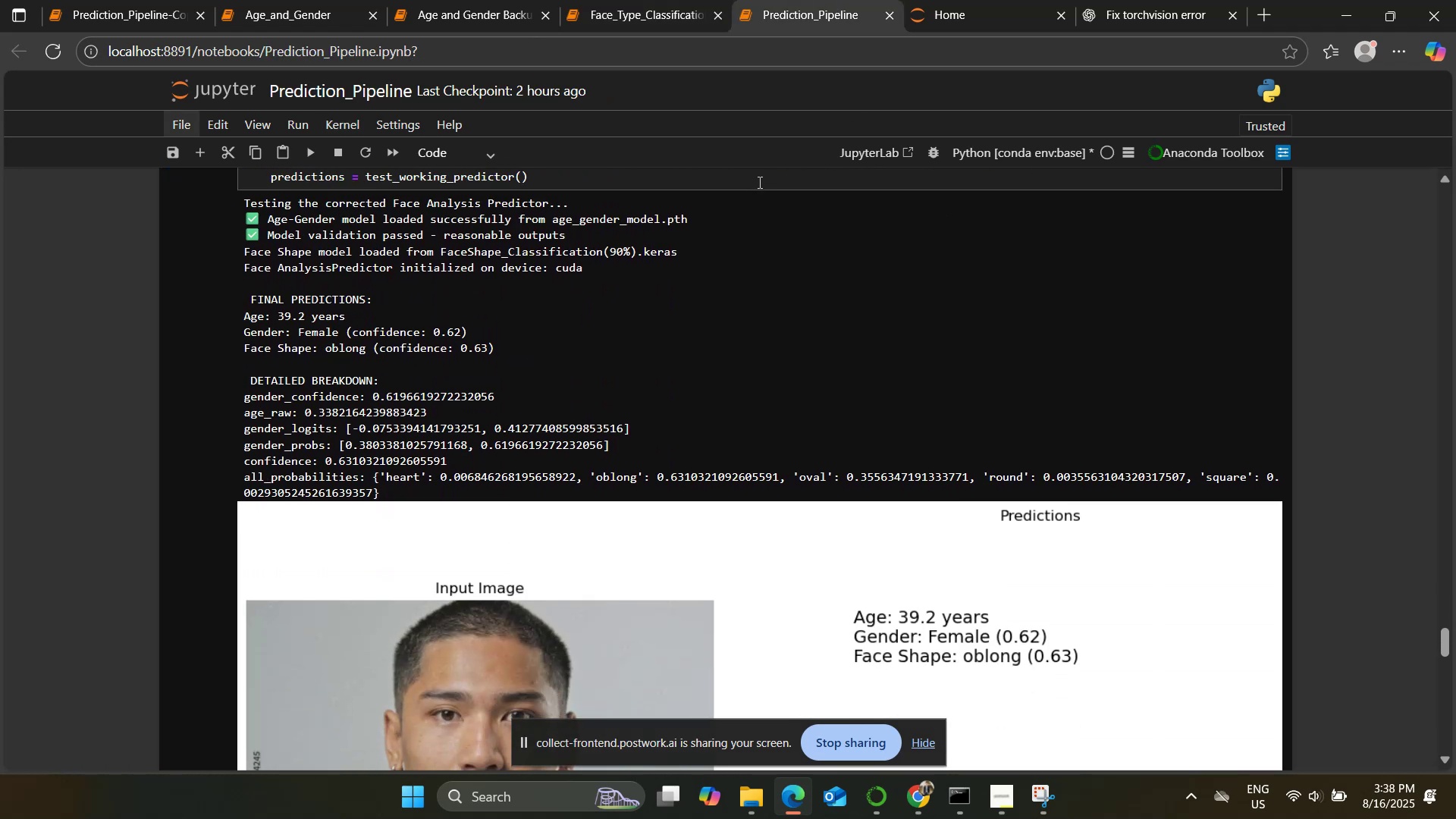 
left_click([645, 0])
 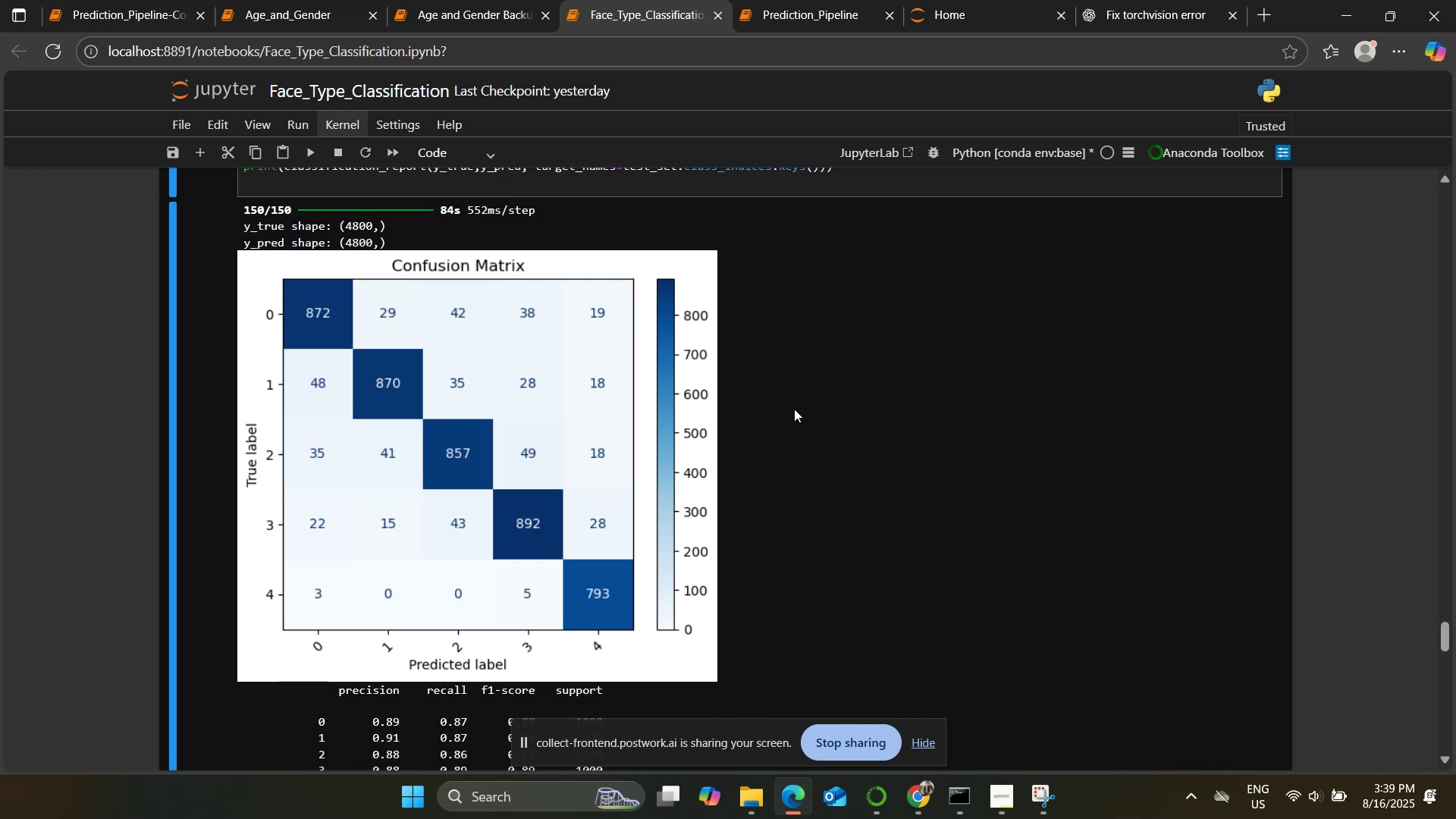 
wait(69.4)
 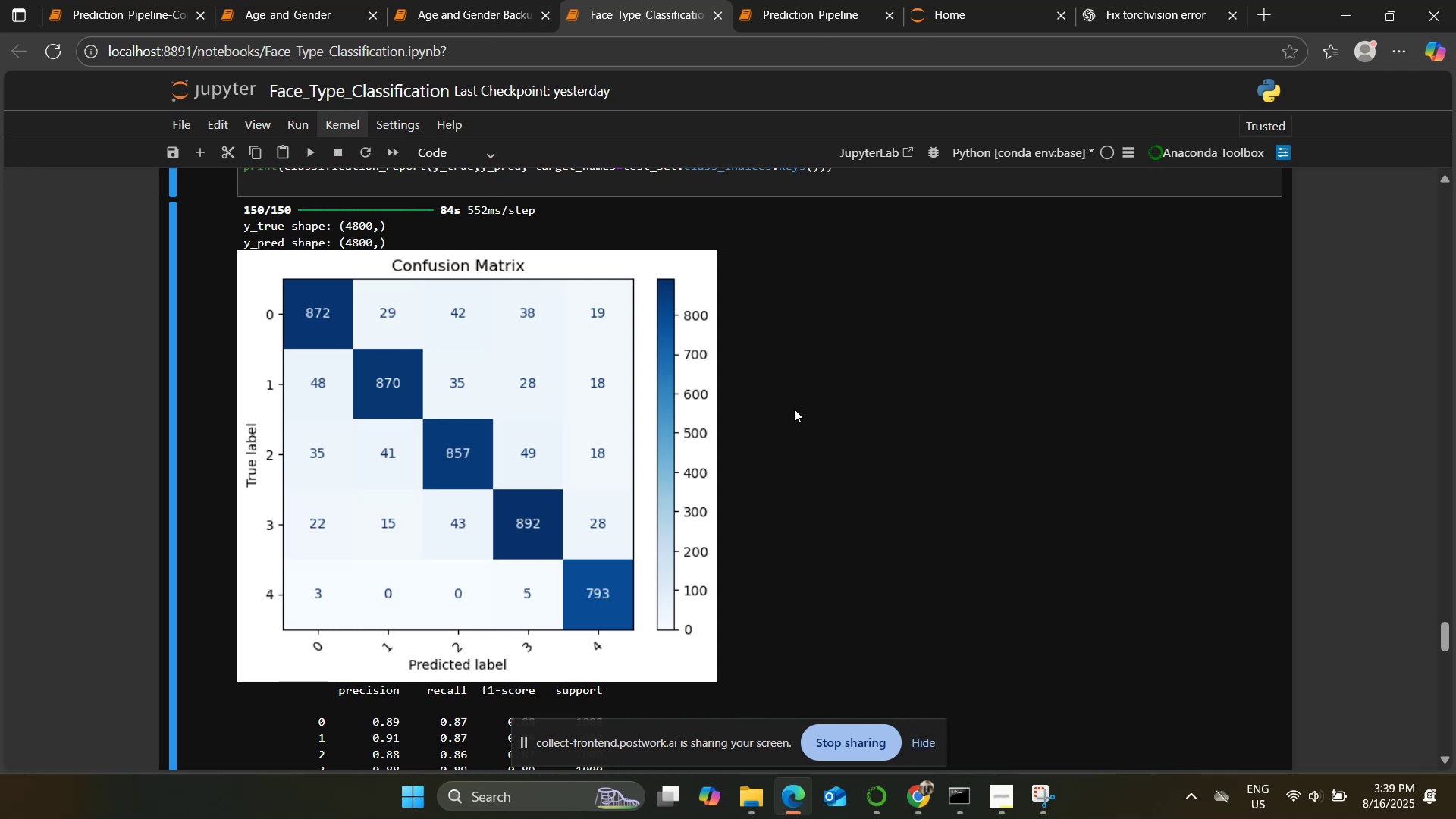 
left_click([925, 786])
 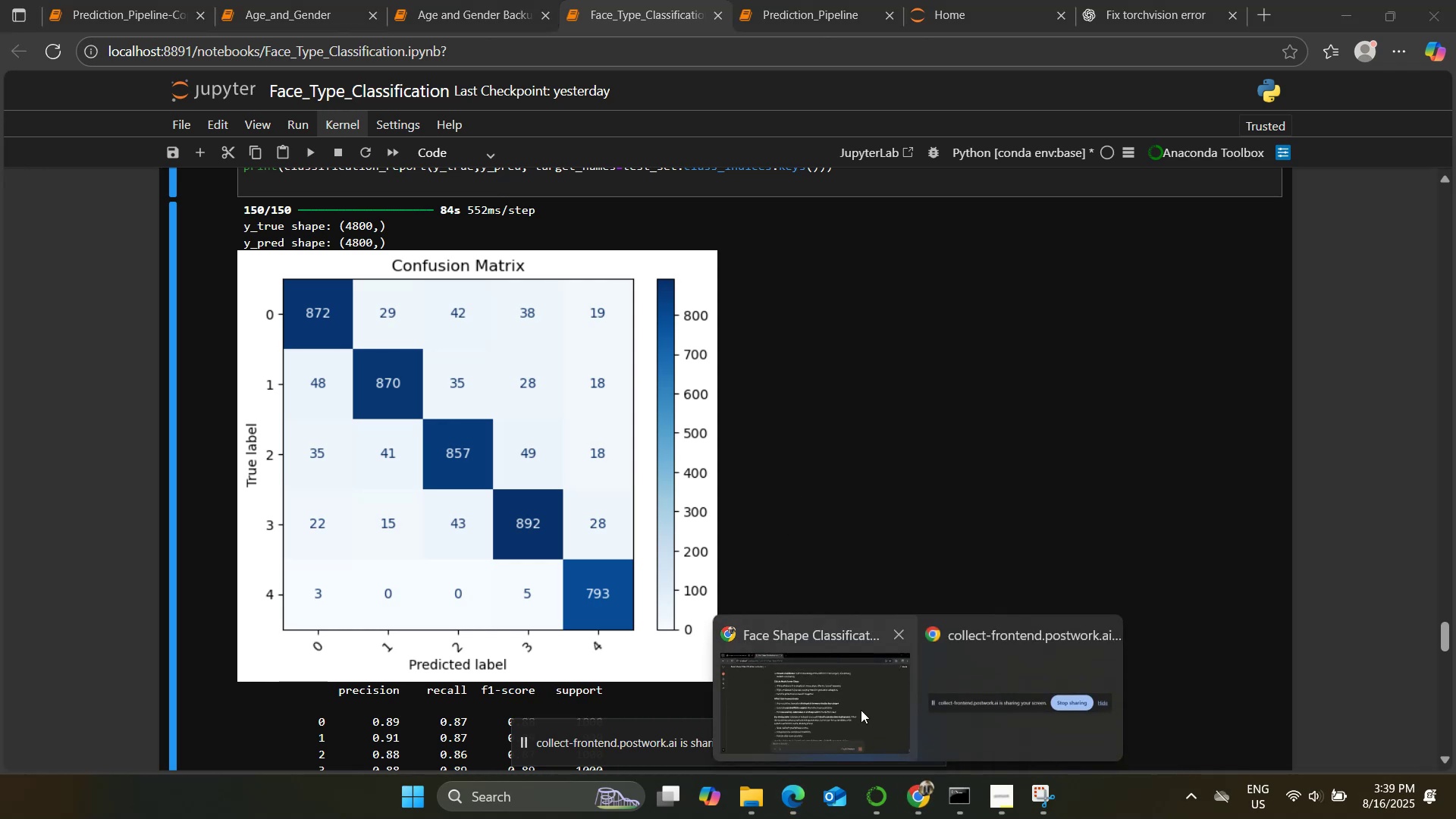 
left_click([846, 695])
 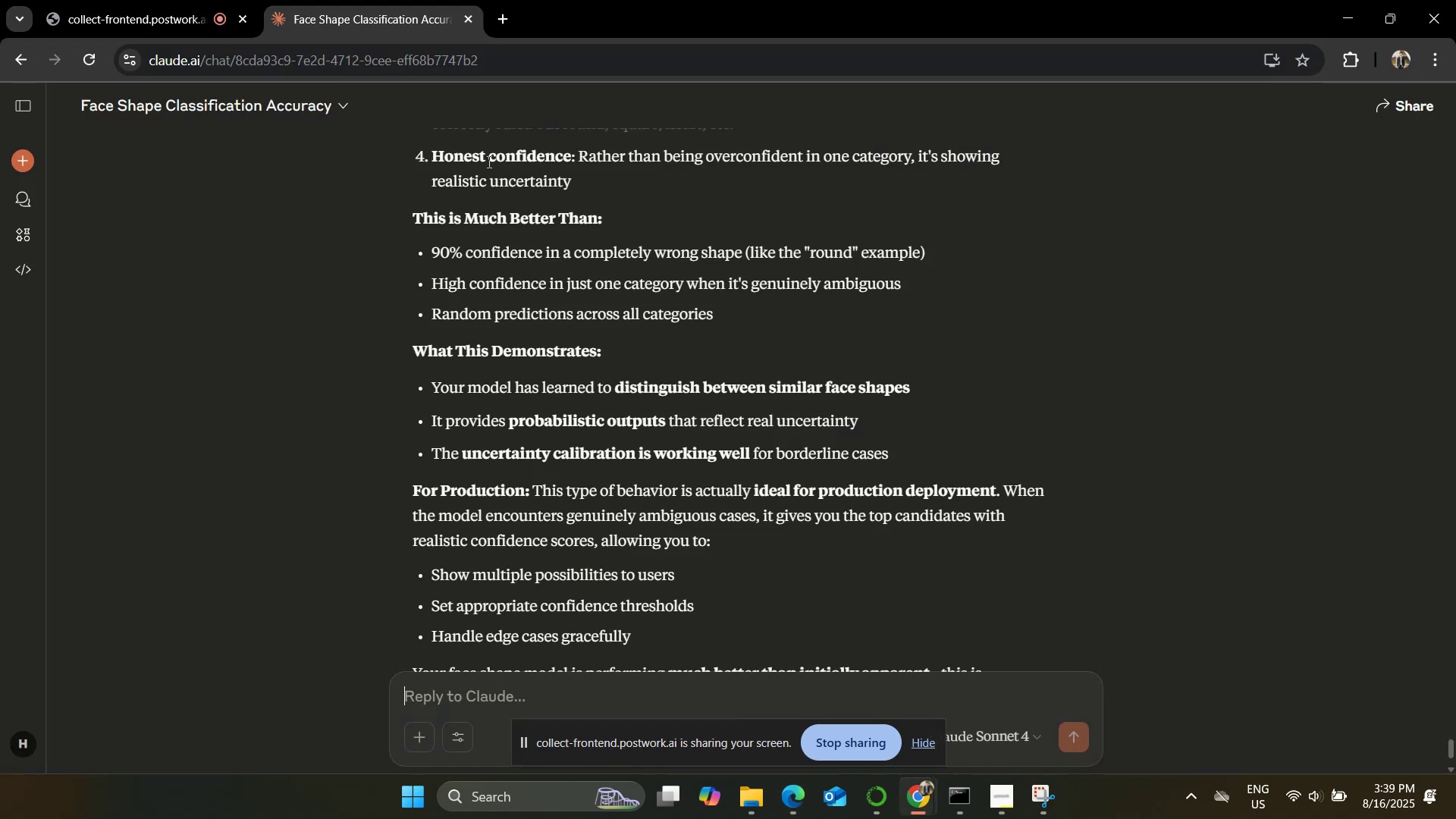 
left_click([190, 0])
 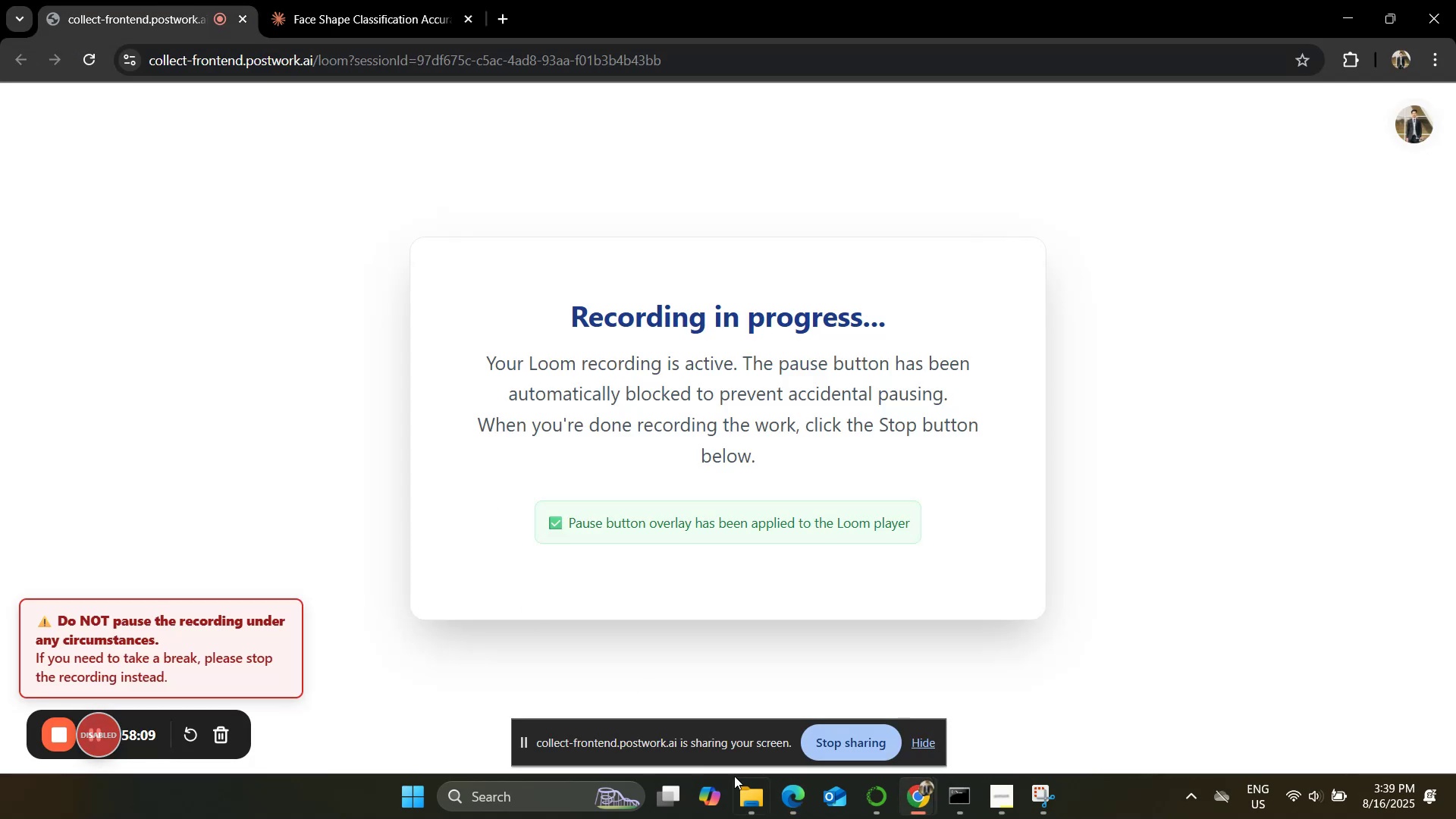 
left_click([796, 787])
 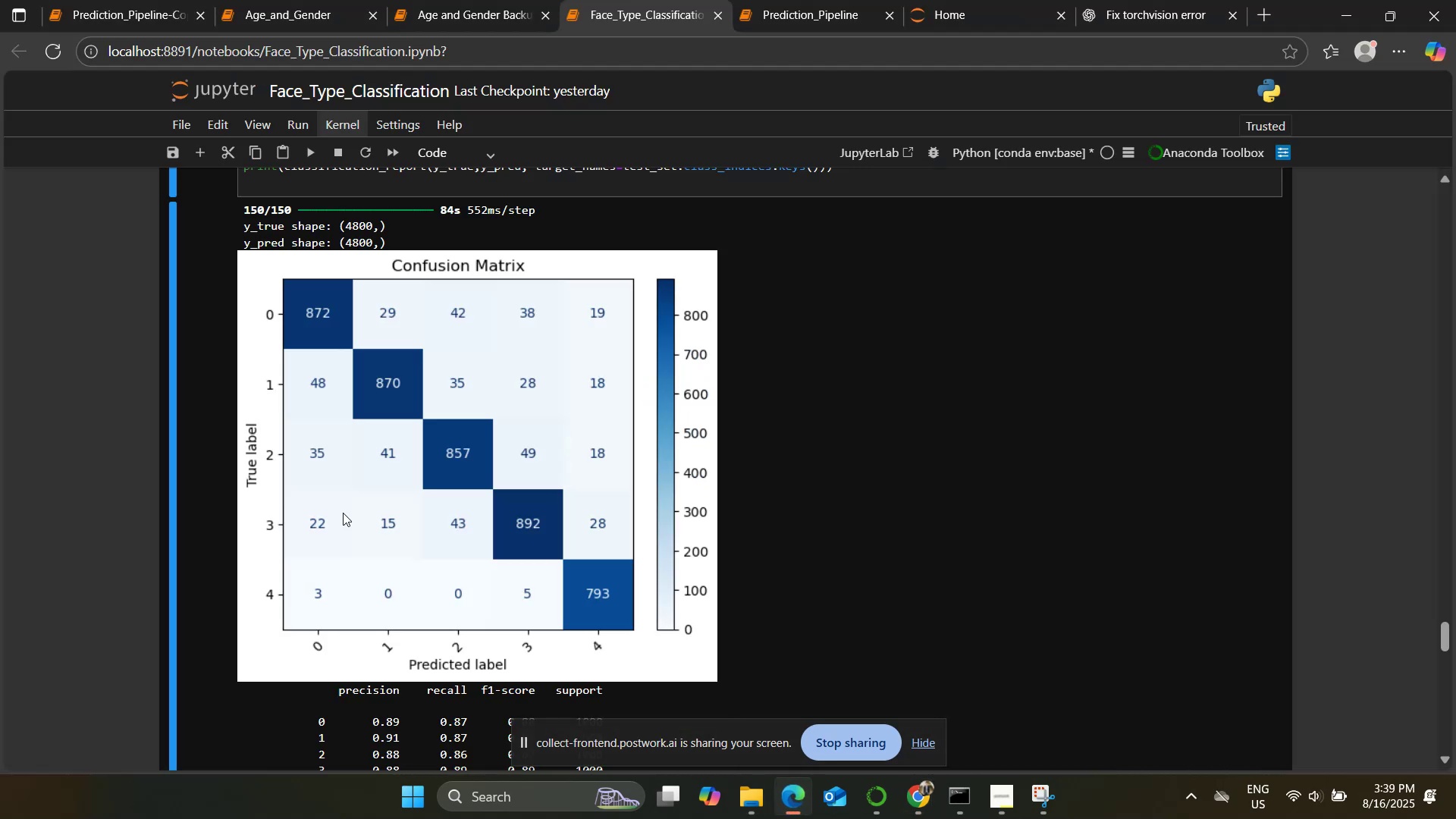 
scroll: coordinate [189, 517], scroll_direction: up, amount: 24.0
 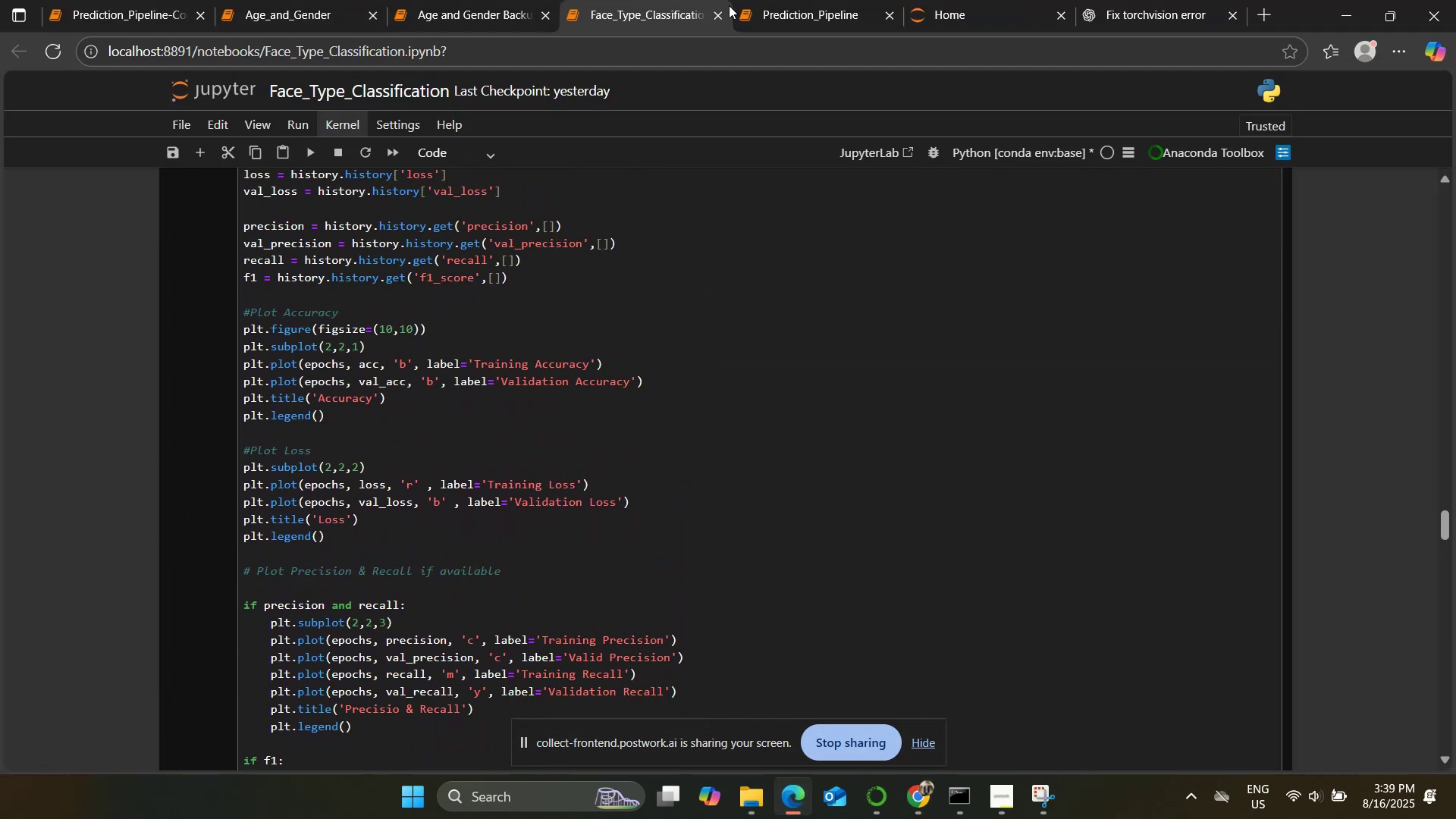 
left_click([786, 0])
 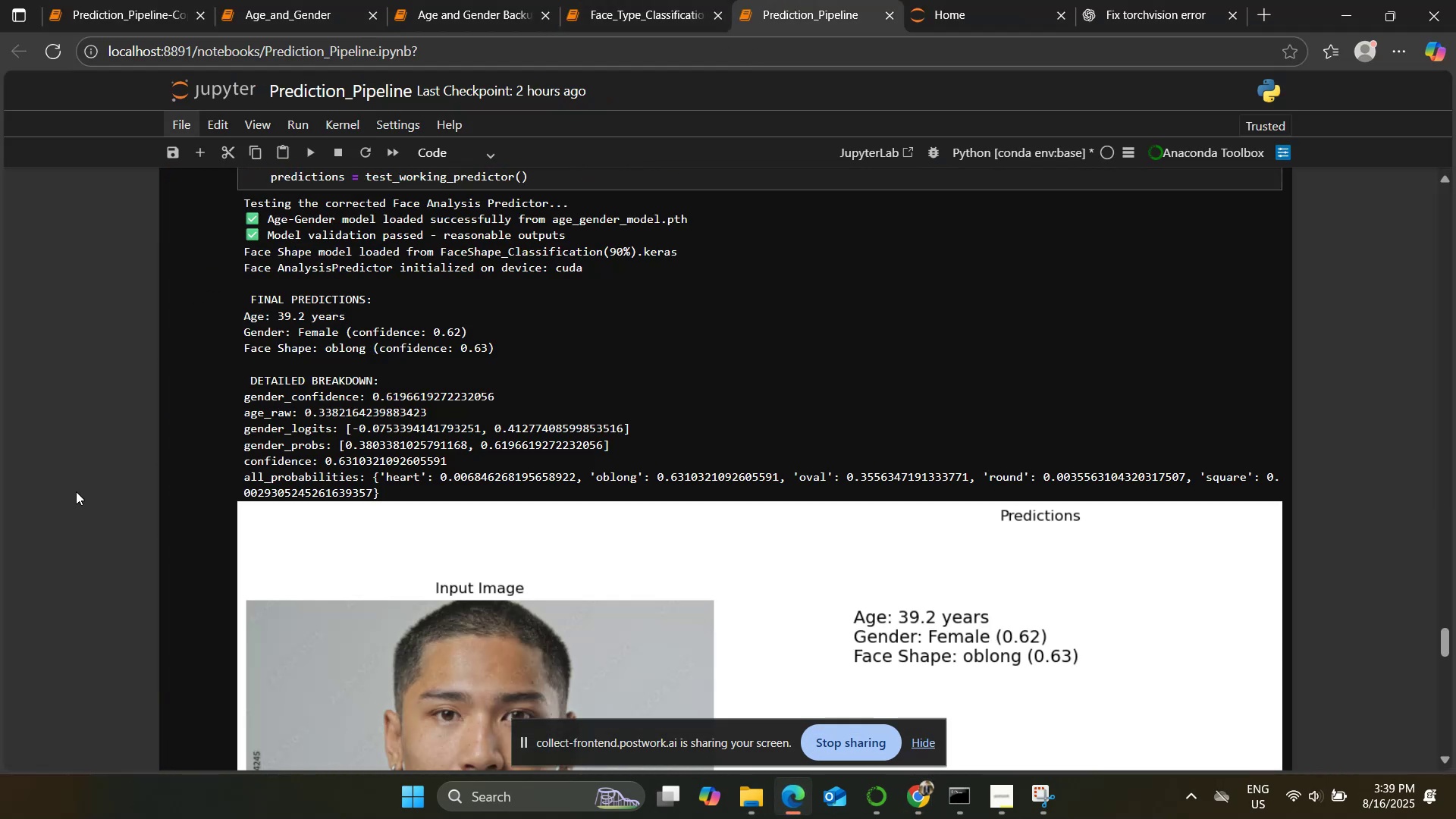 
scroll: coordinate [66, 522], scroll_direction: down, amount: 1.0
 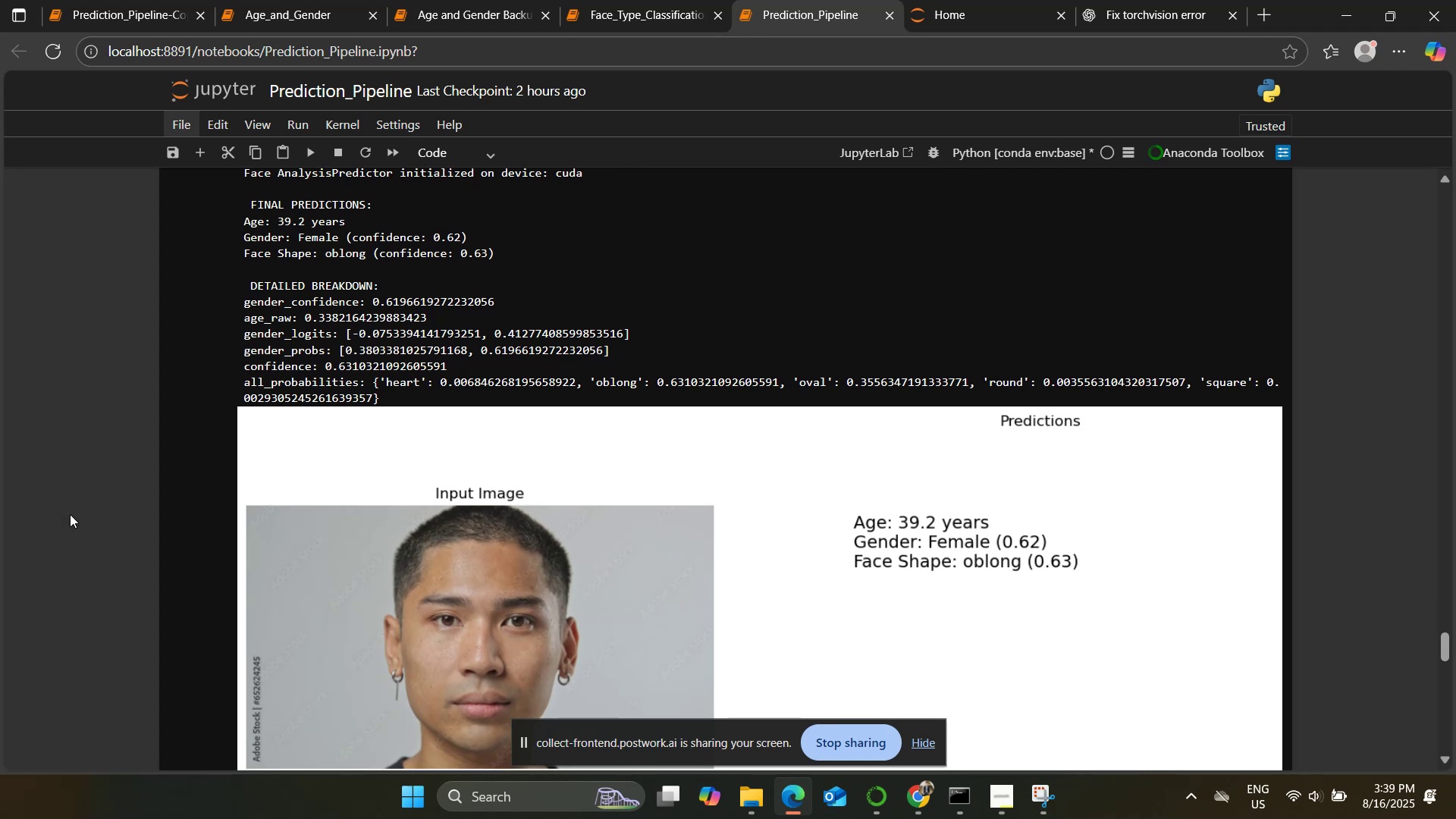 
wait(8.02)
 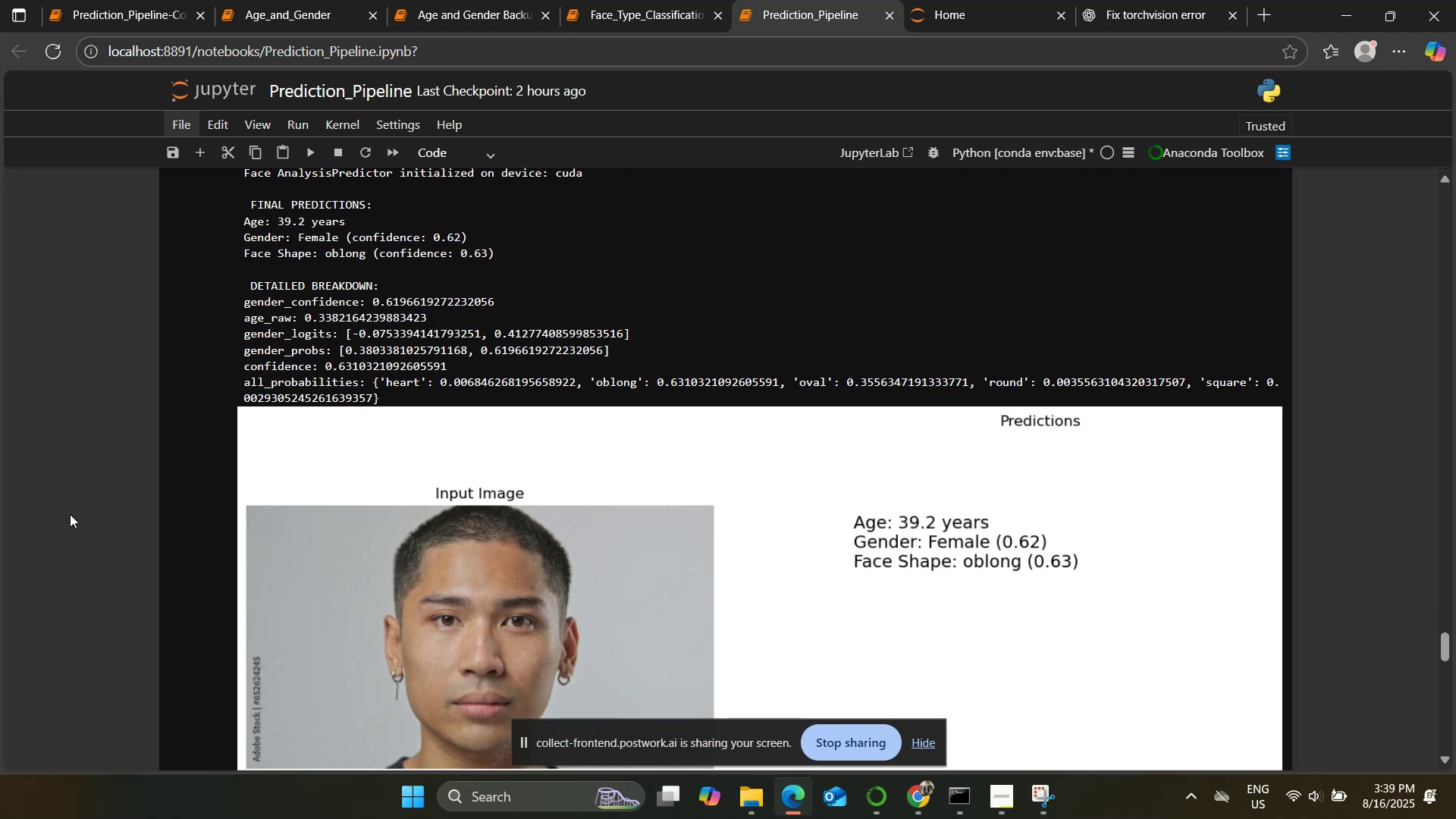 
scroll: coordinate [72, 513], scroll_direction: down, amount: 2.0
 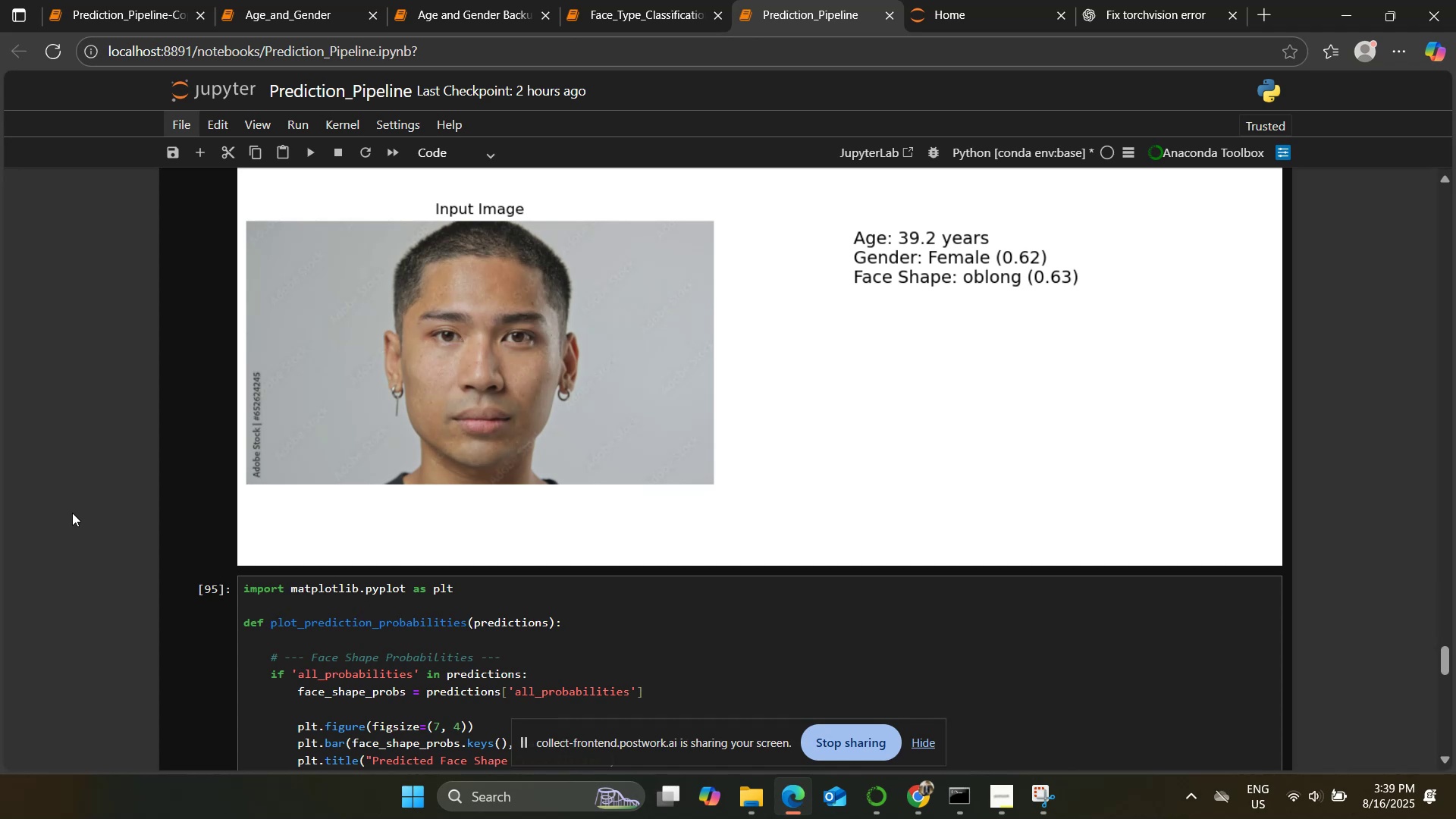 
scroll: coordinate [72, 512], scroll_direction: up, amount: 1.0
 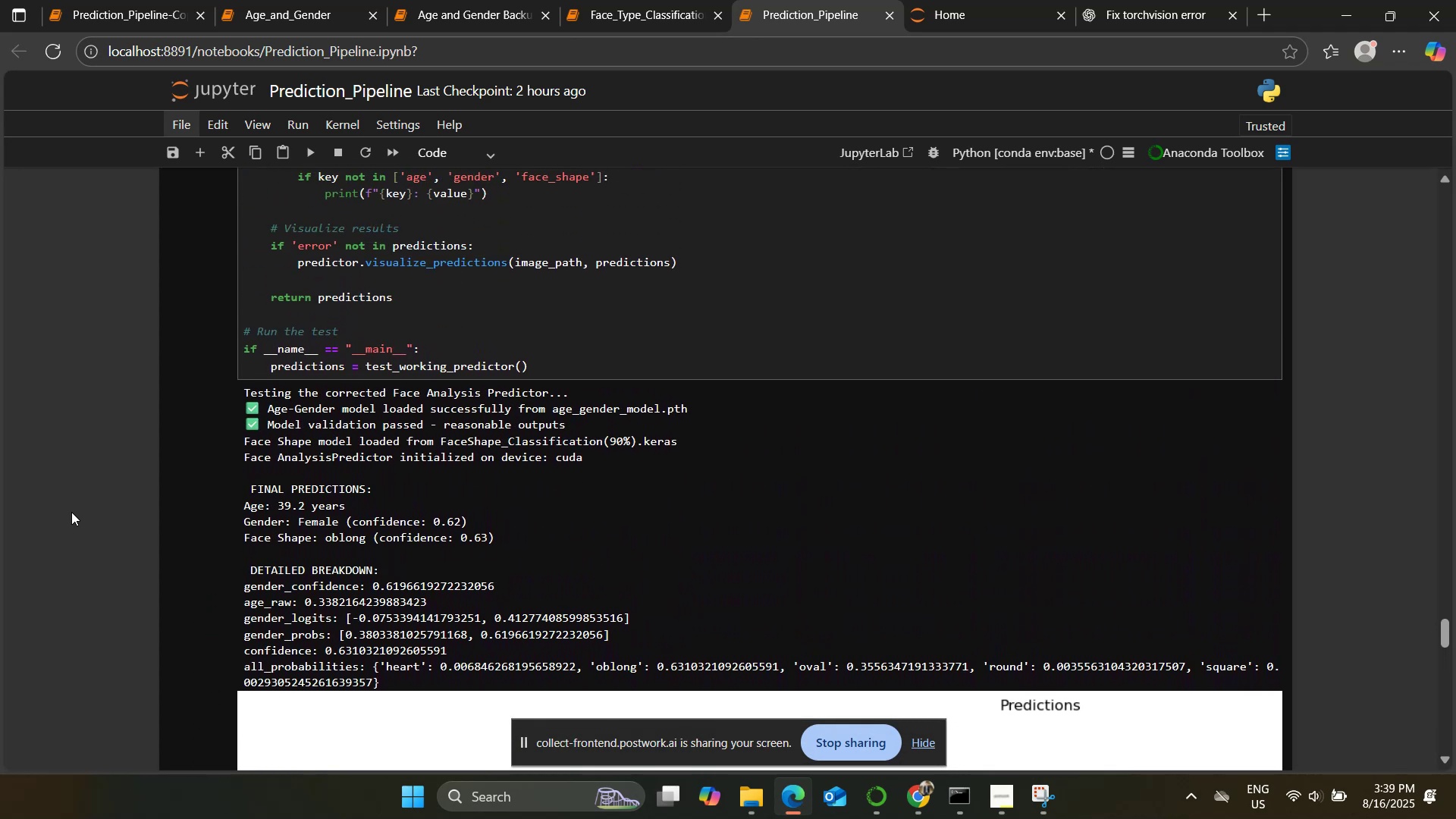 
wait(8.95)
 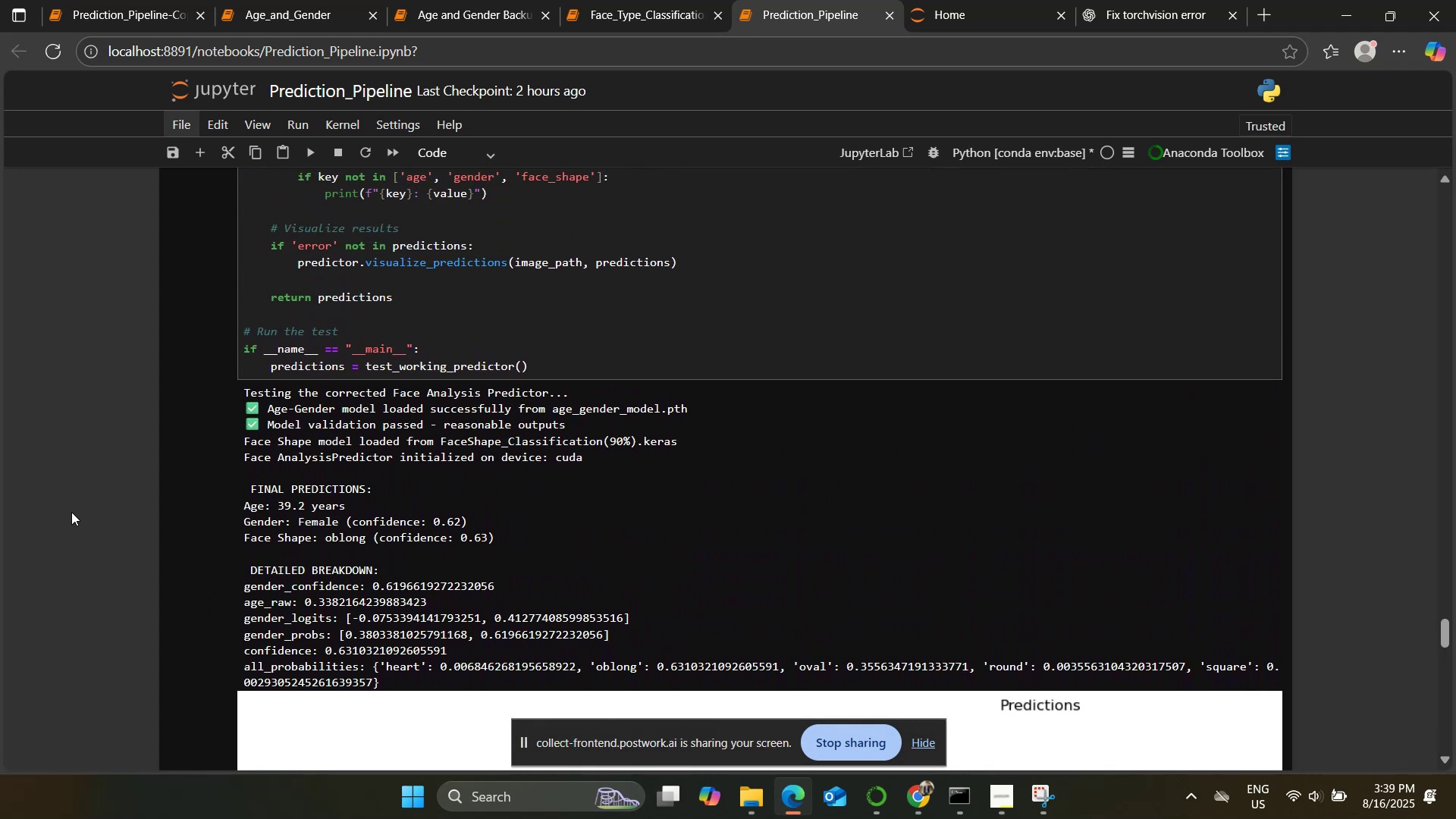 
double_click([888, 717])
 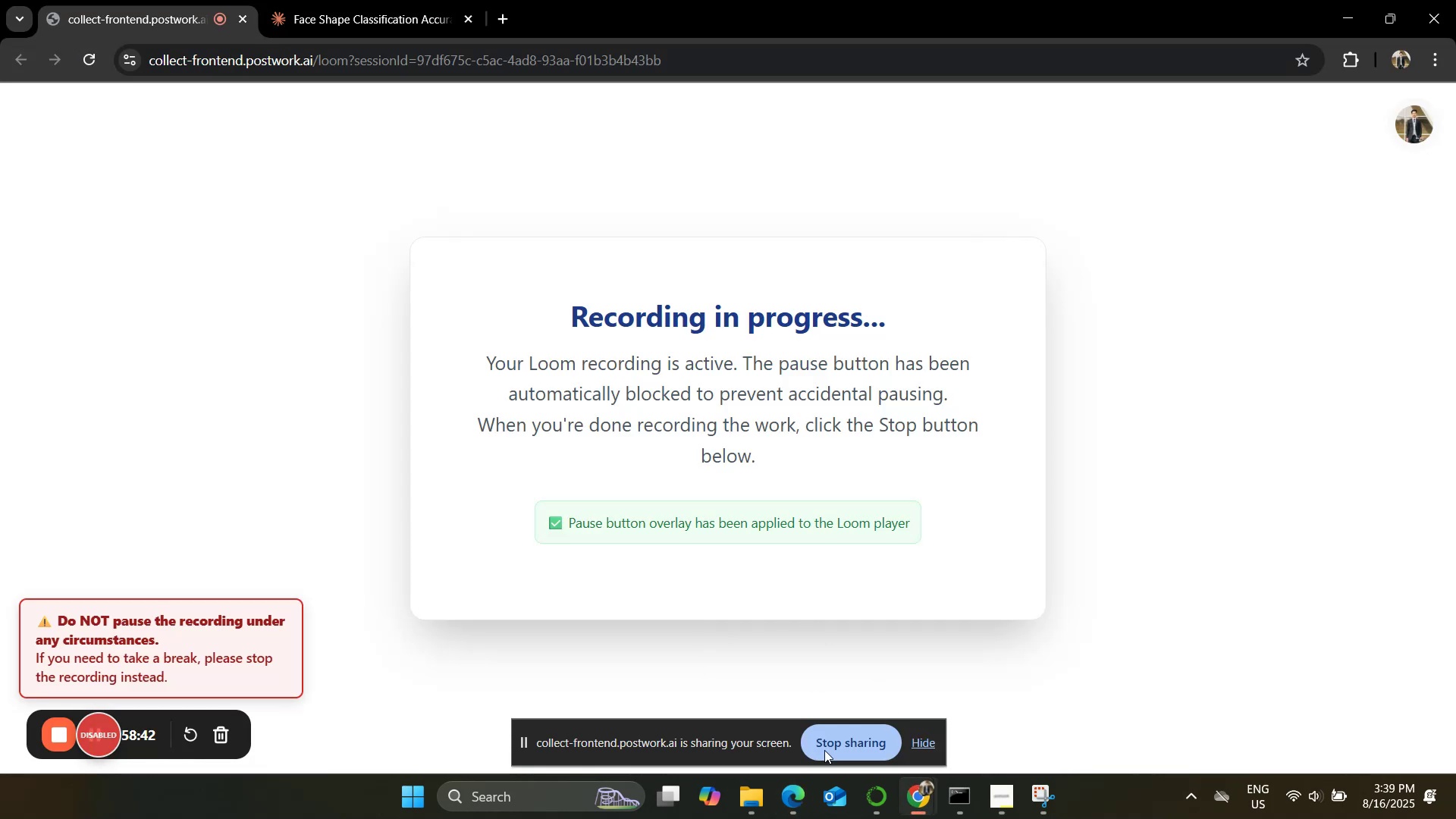 
left_click([801, 784])
 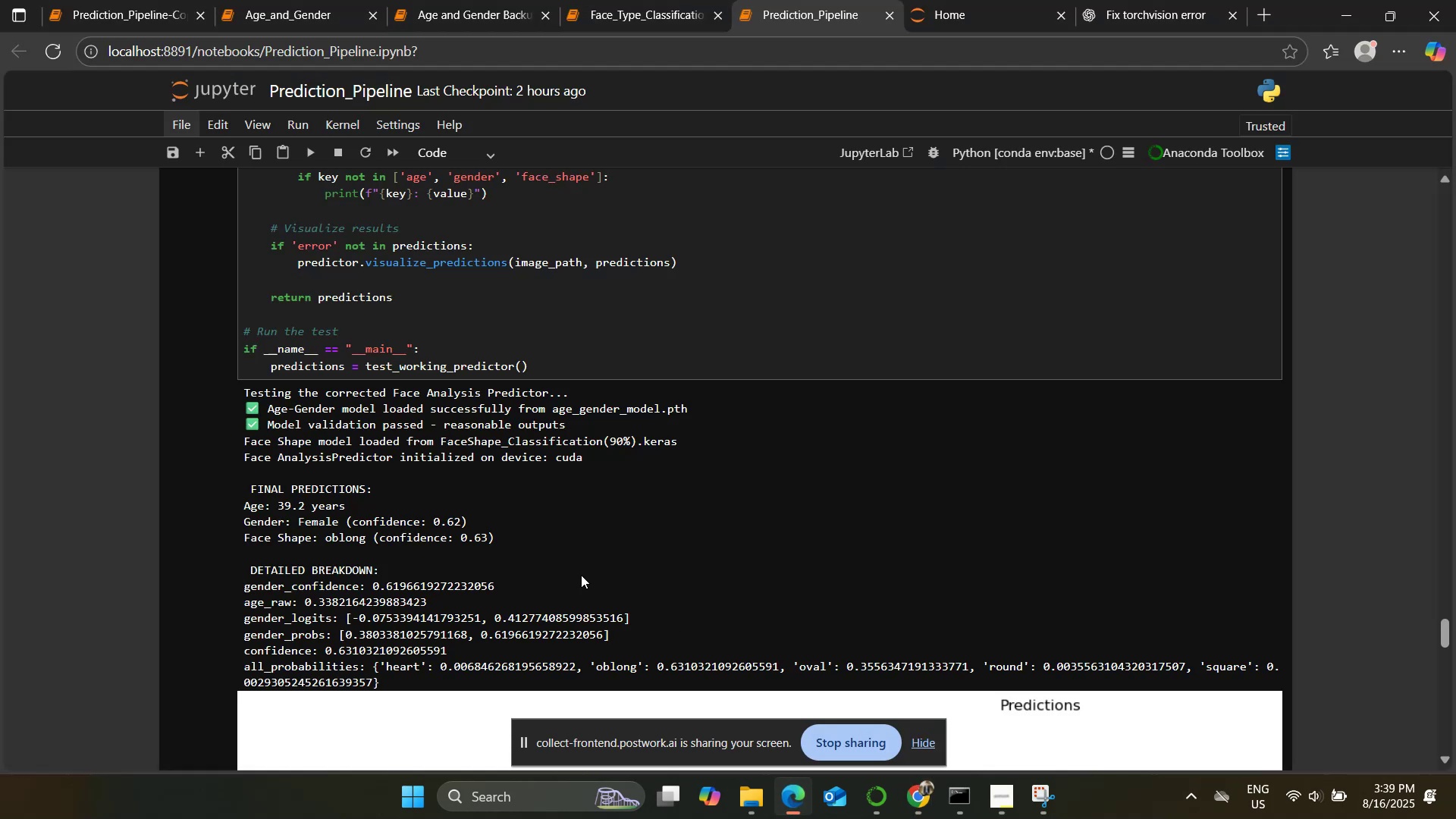 
scroll: coordinate [337, 541], scroll_direction: up, amount: 3.0
 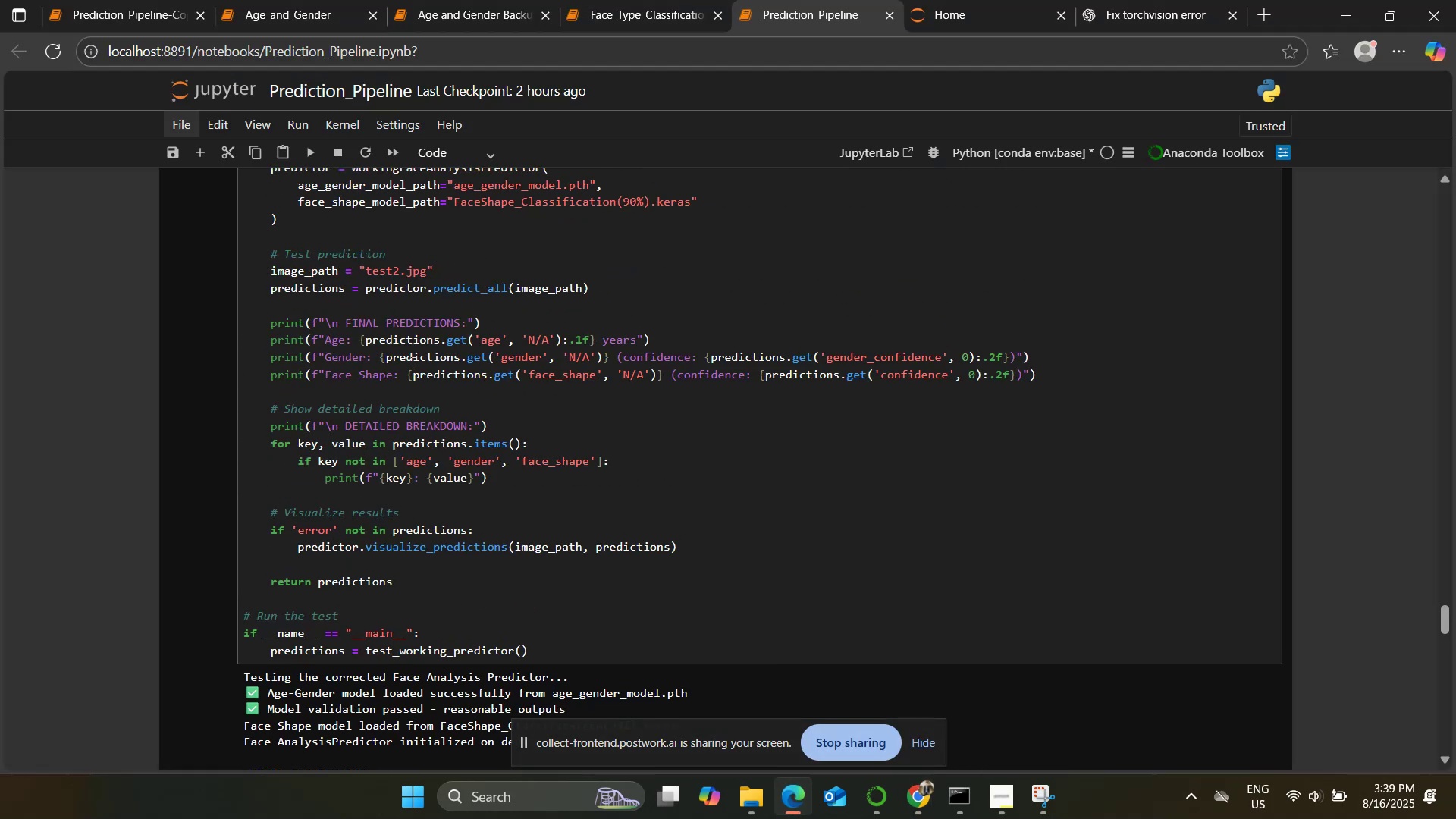 
left_click([404, 267])
 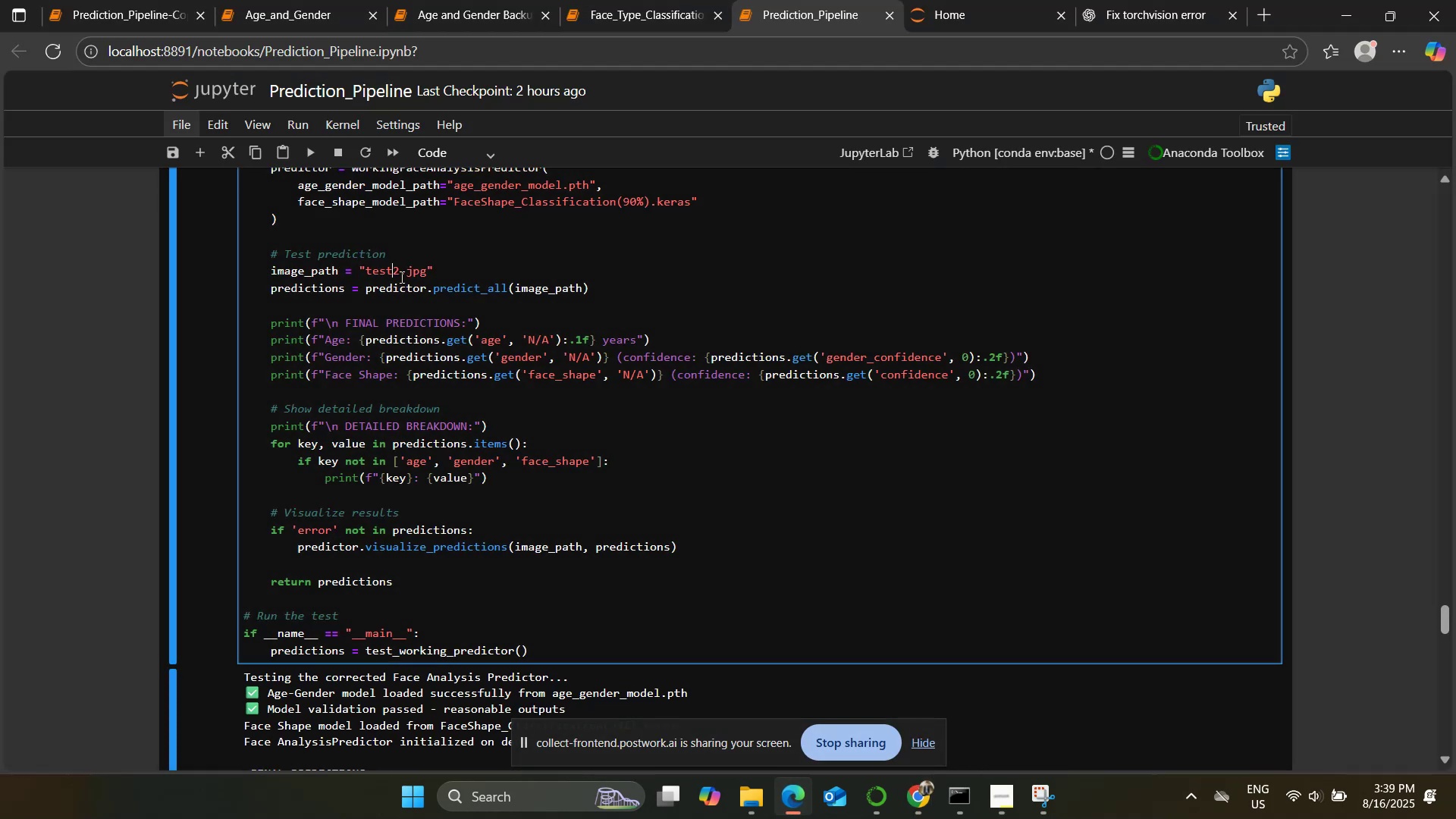 
double_click([400, 277])
 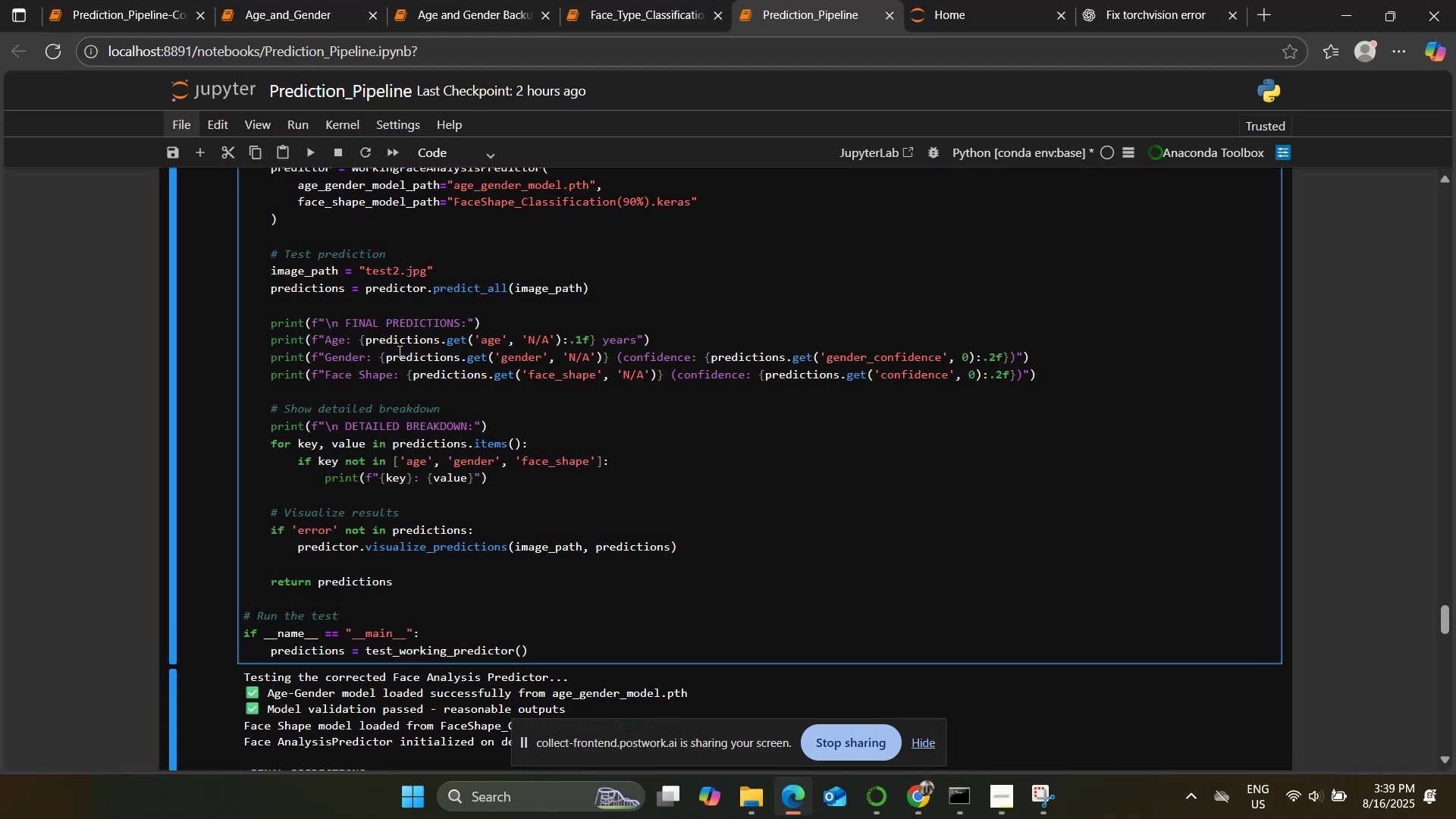 
key(Backspace)
 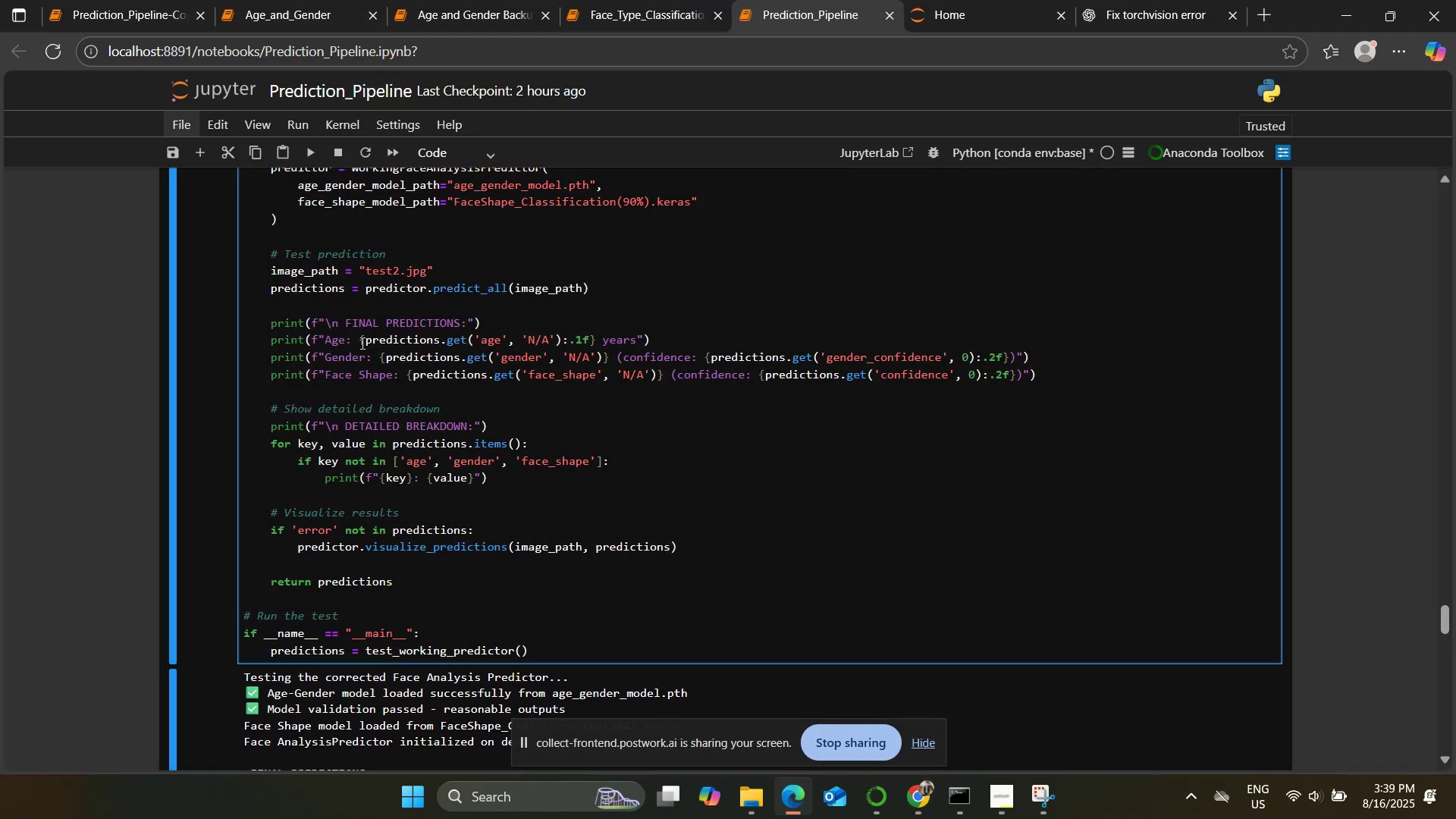 
left_click([361, 342])
 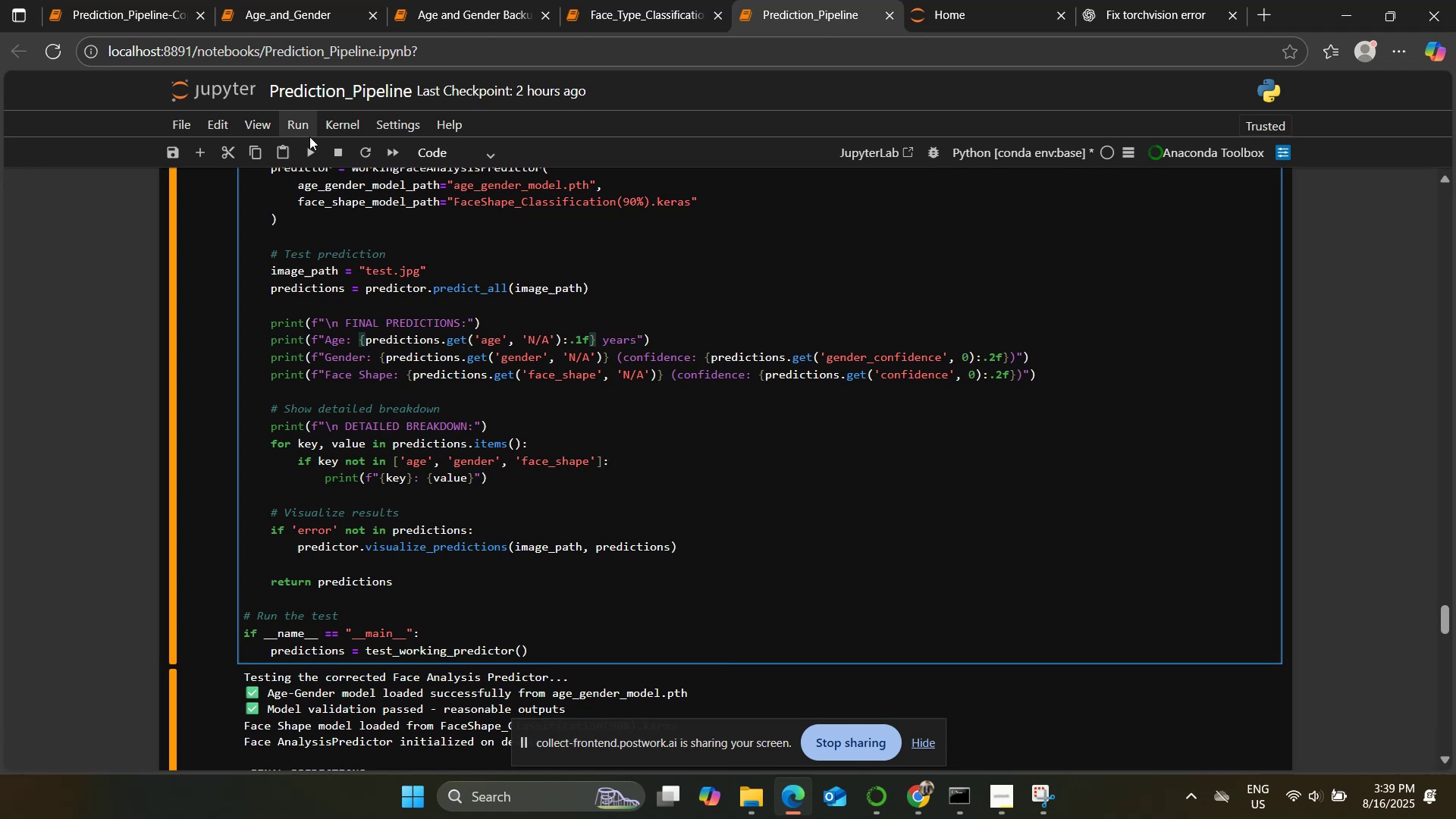 
left_click([312, 142])
 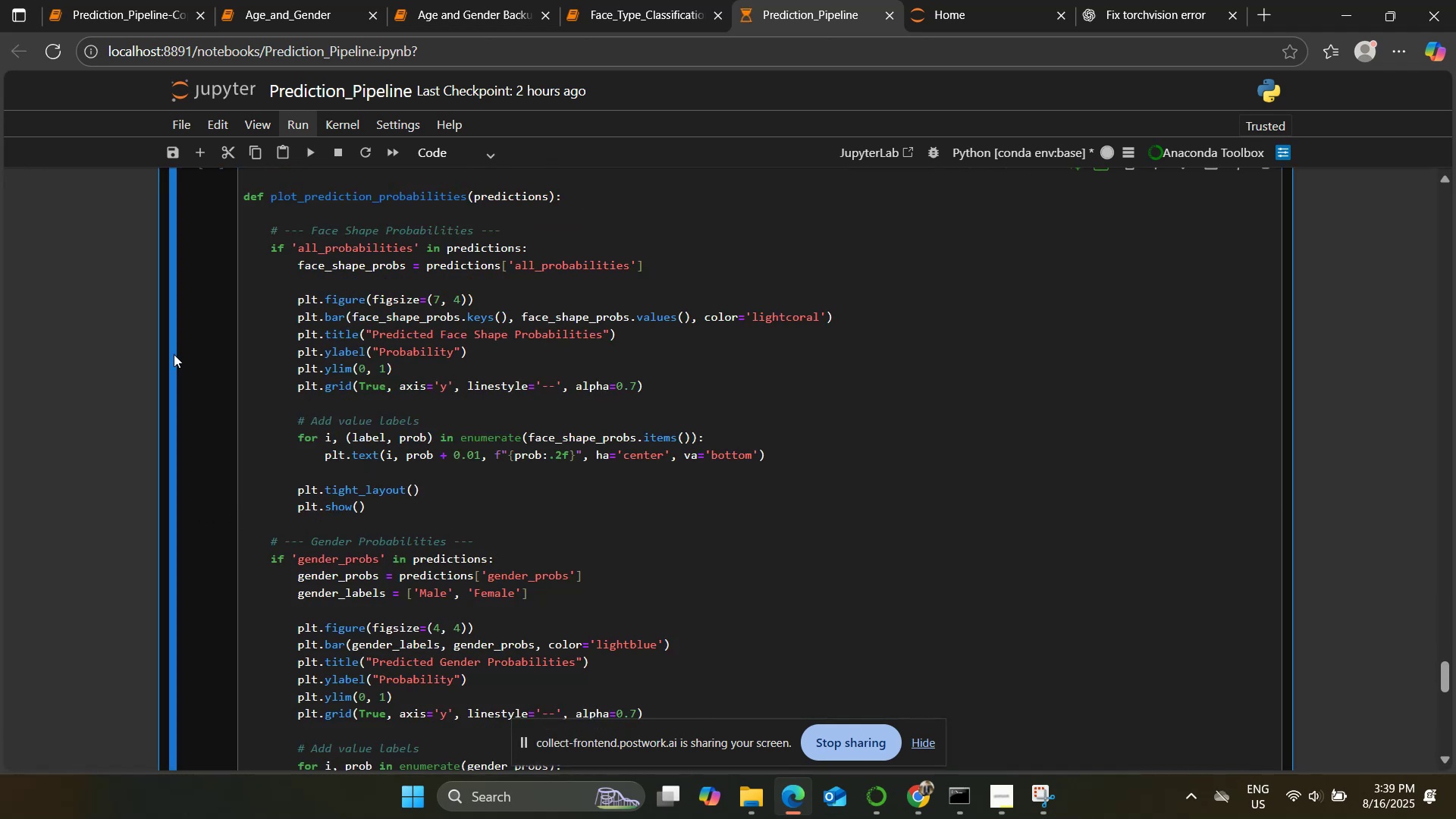 
scroll: coordinate [172, 349], scroll_direction: down, amount: 5.0
 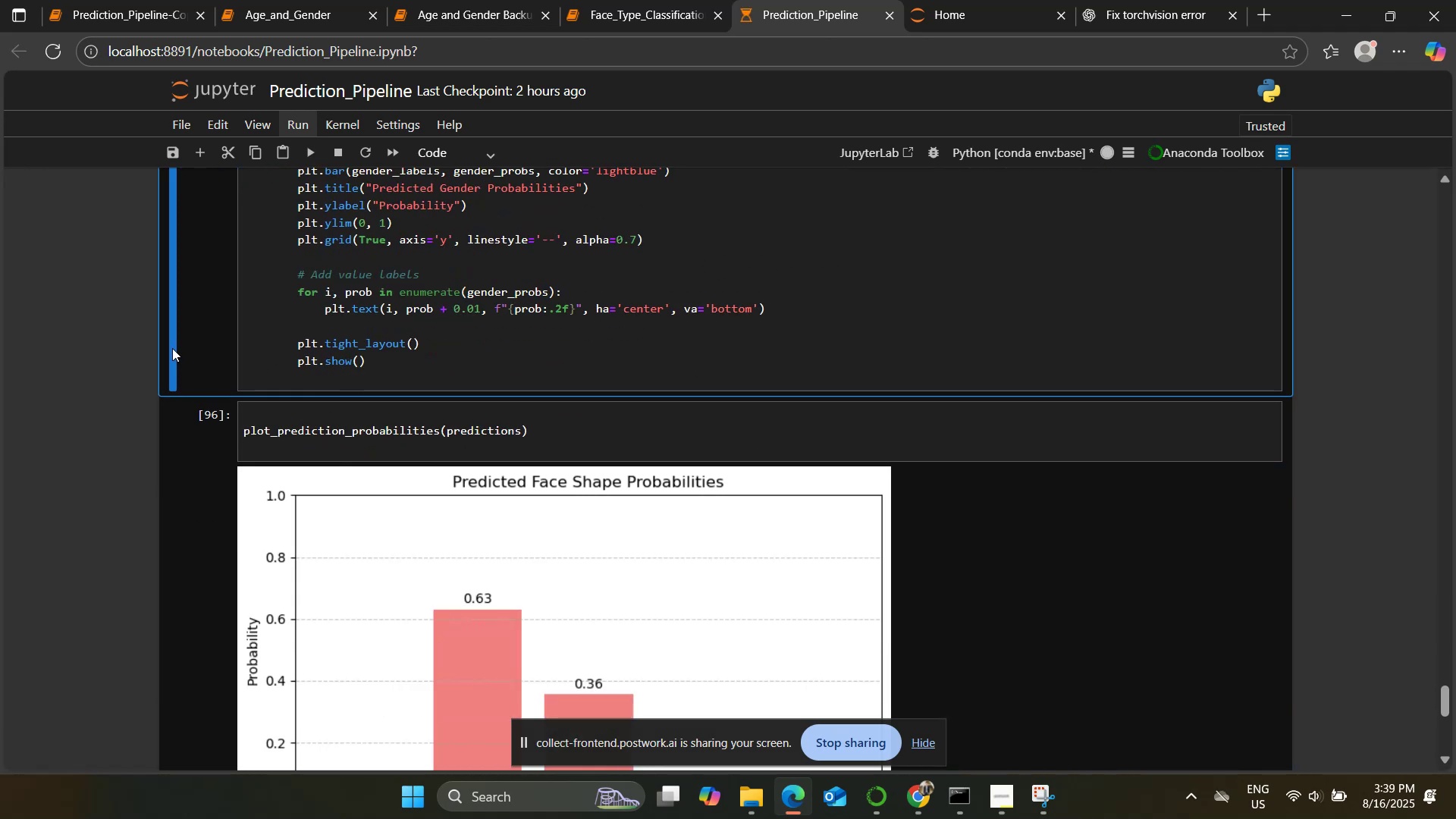 
scroll: coordinate [173, 348], scroll_direction: up, amount: 9.0
 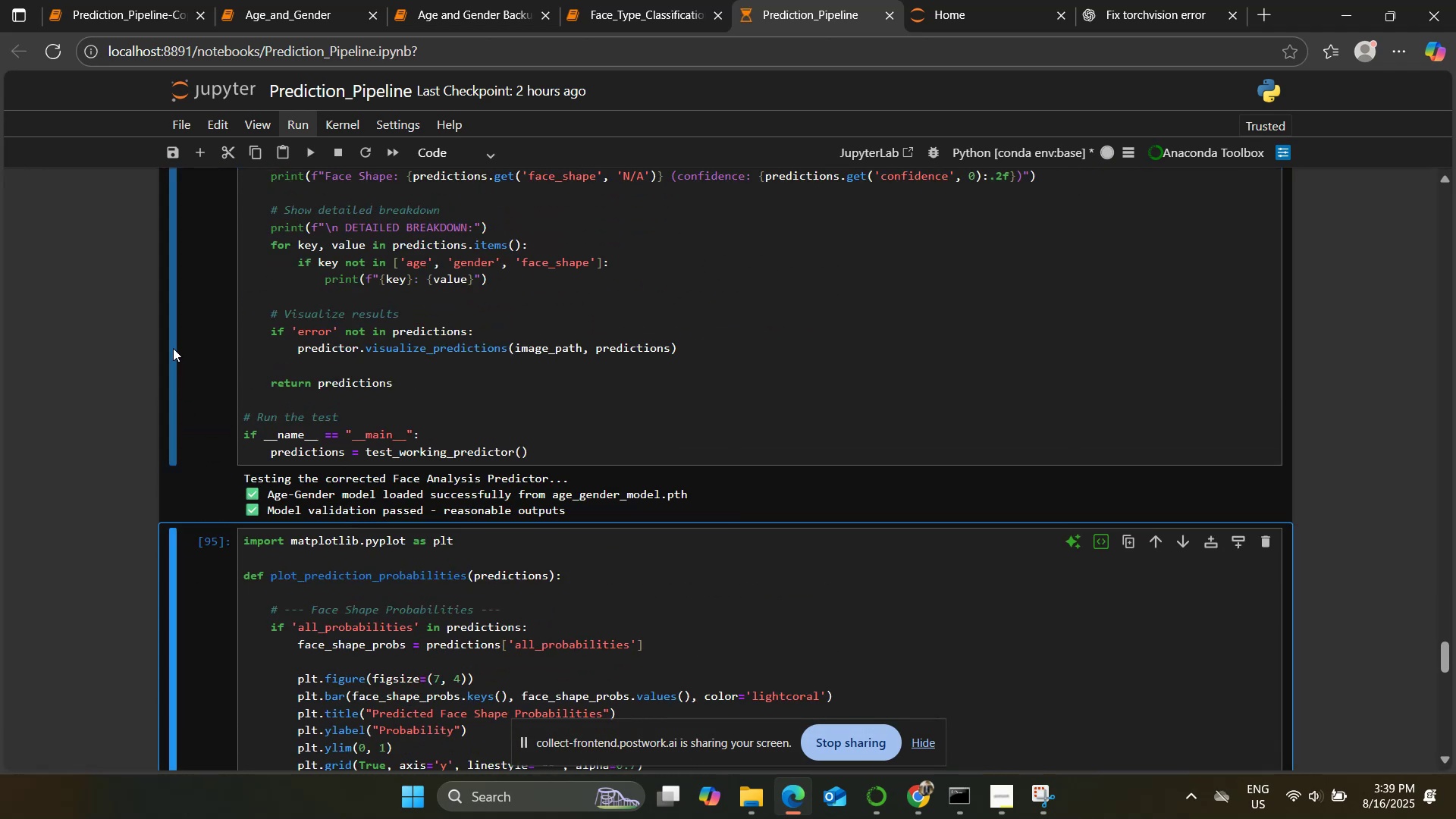 
scroll: coordinate [158, 366], scroll_direction: down, amount: 6.0
 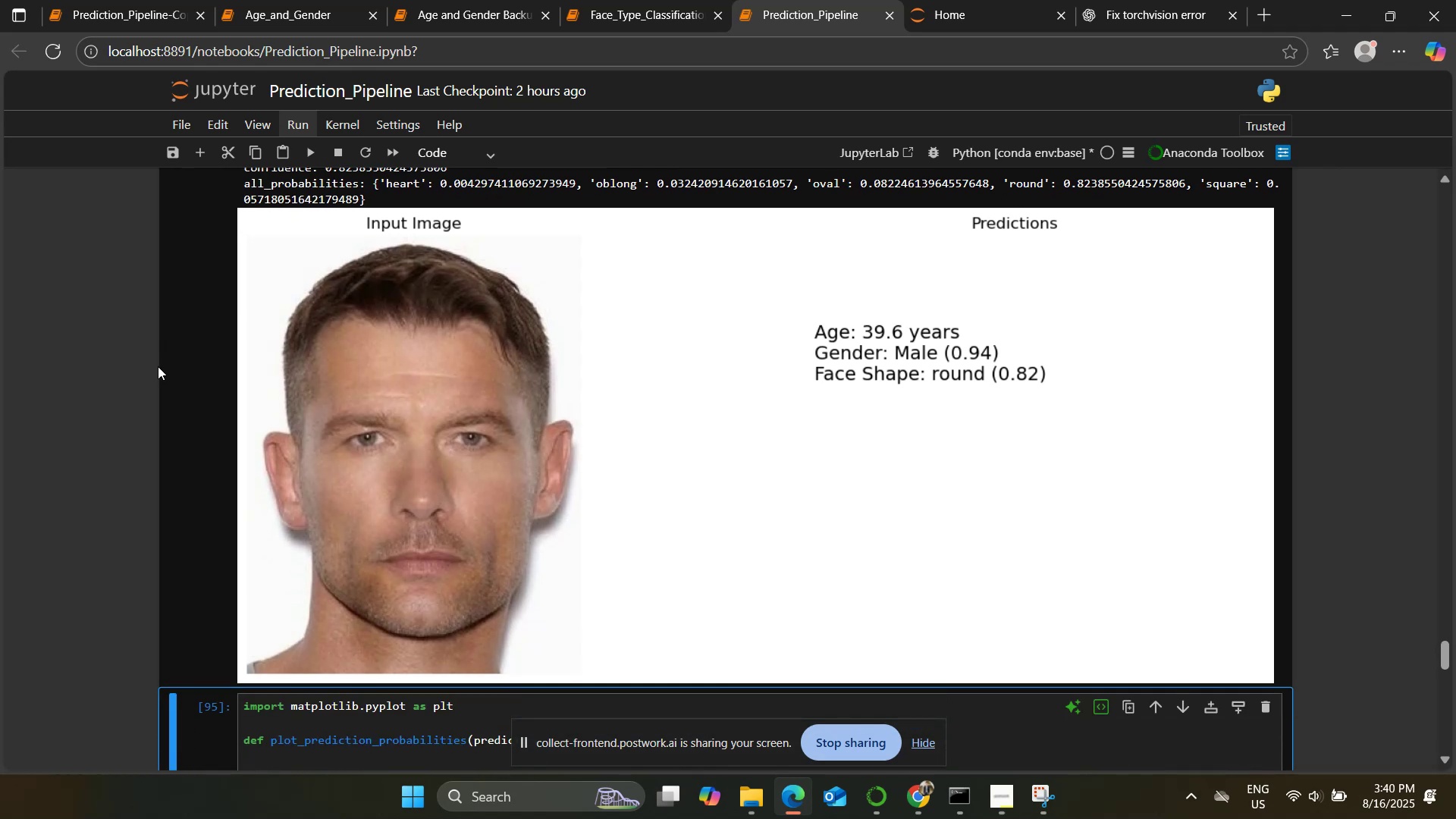 
scroll: coordinate [158, 366], scroll_direction: up, amount: 6.0
 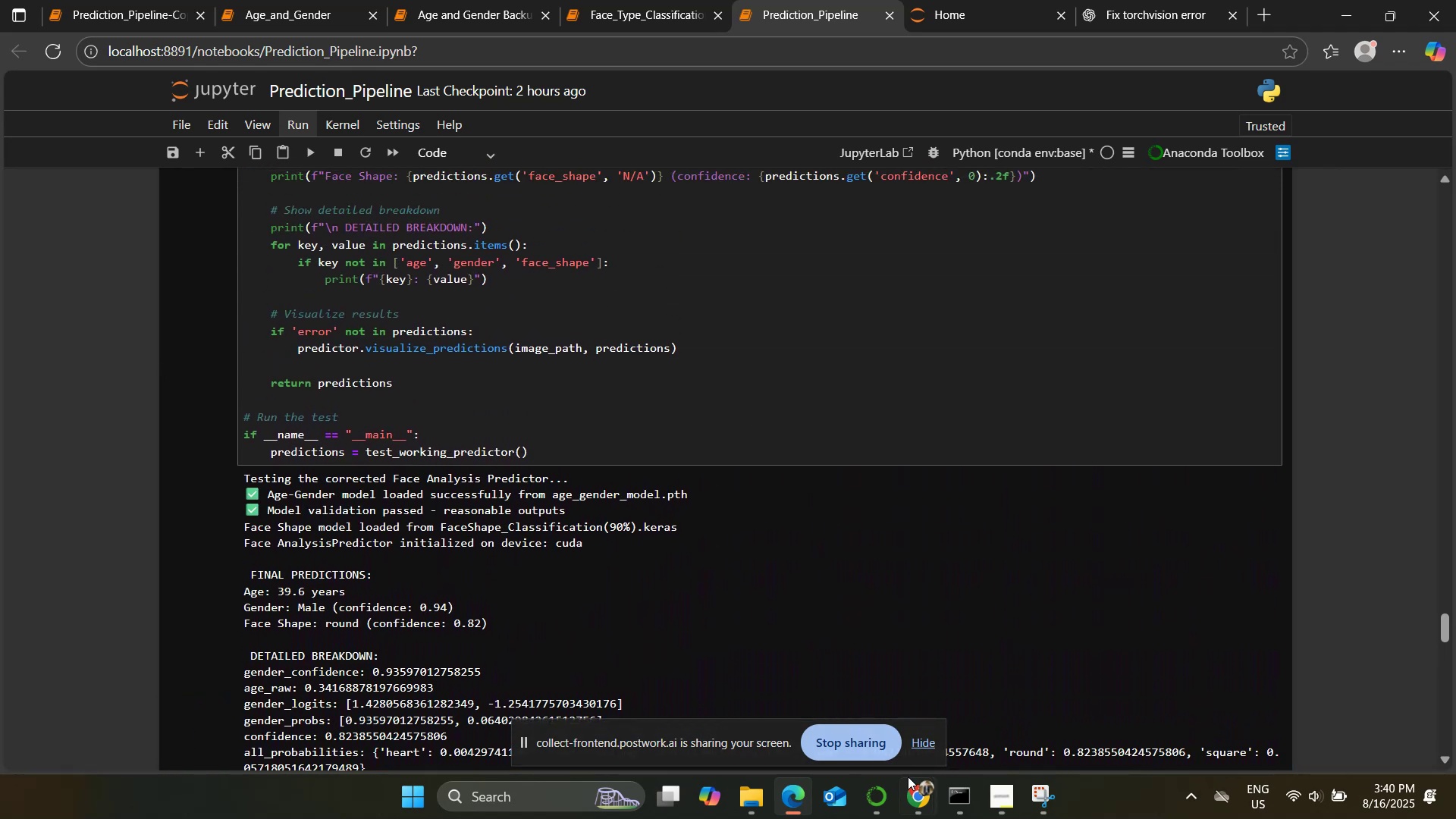 
left_click([864, 696])
 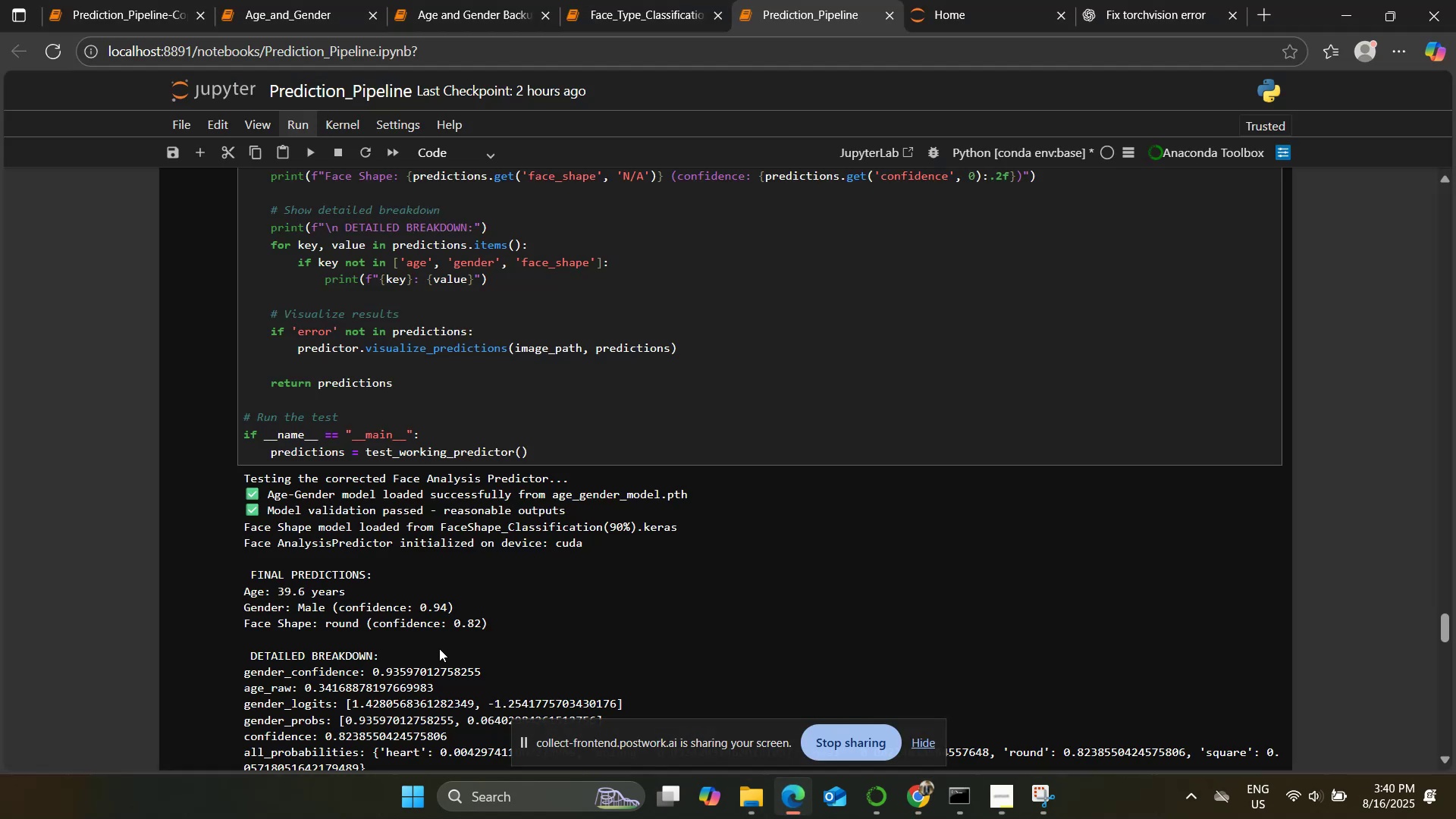 
scroll: coordinate [218, 616], scroll_direction: up, amount: 3.0
 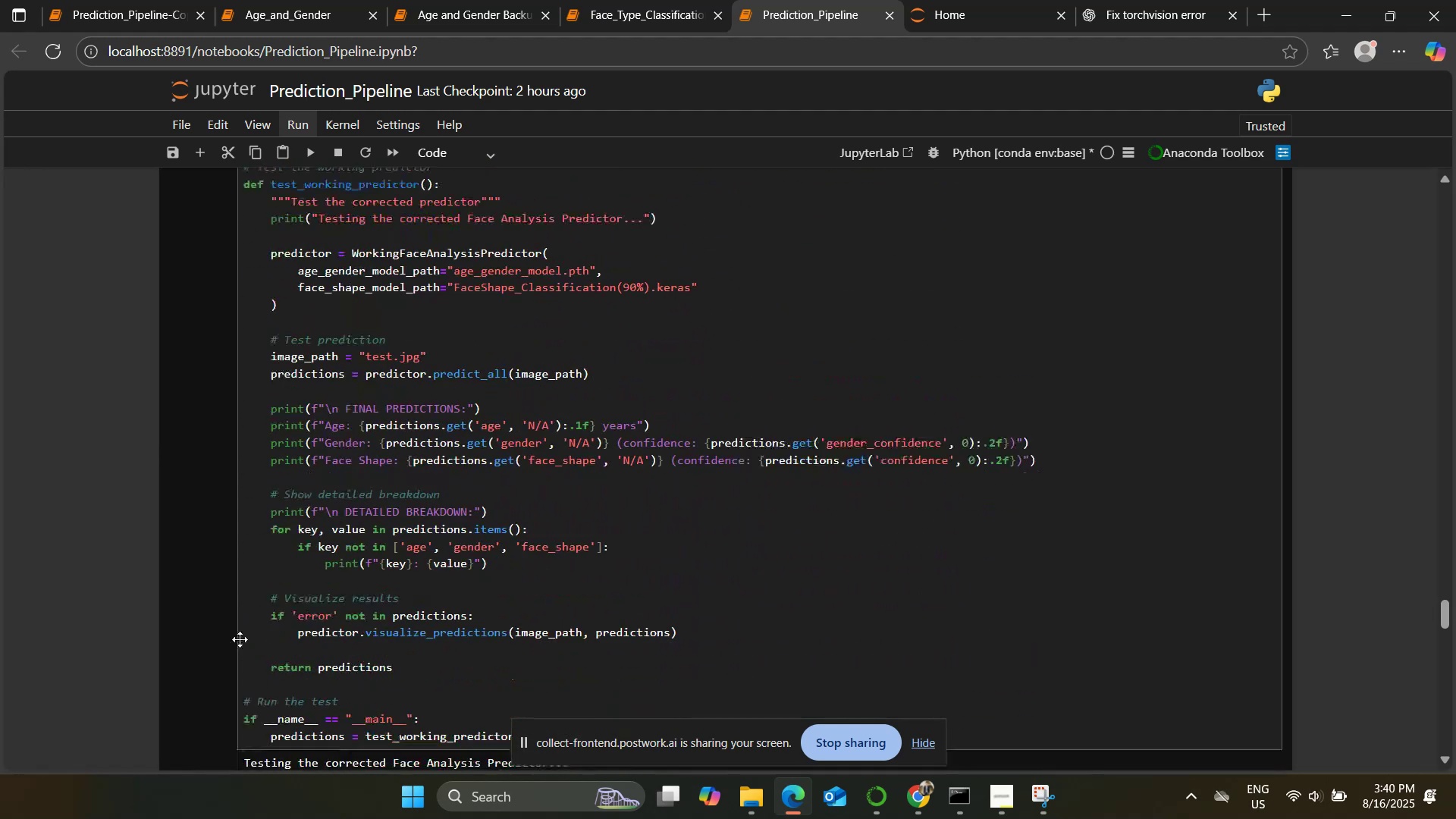 
scroll: coordinate [215, 616], scroll_direction: down, amount: 12.0
 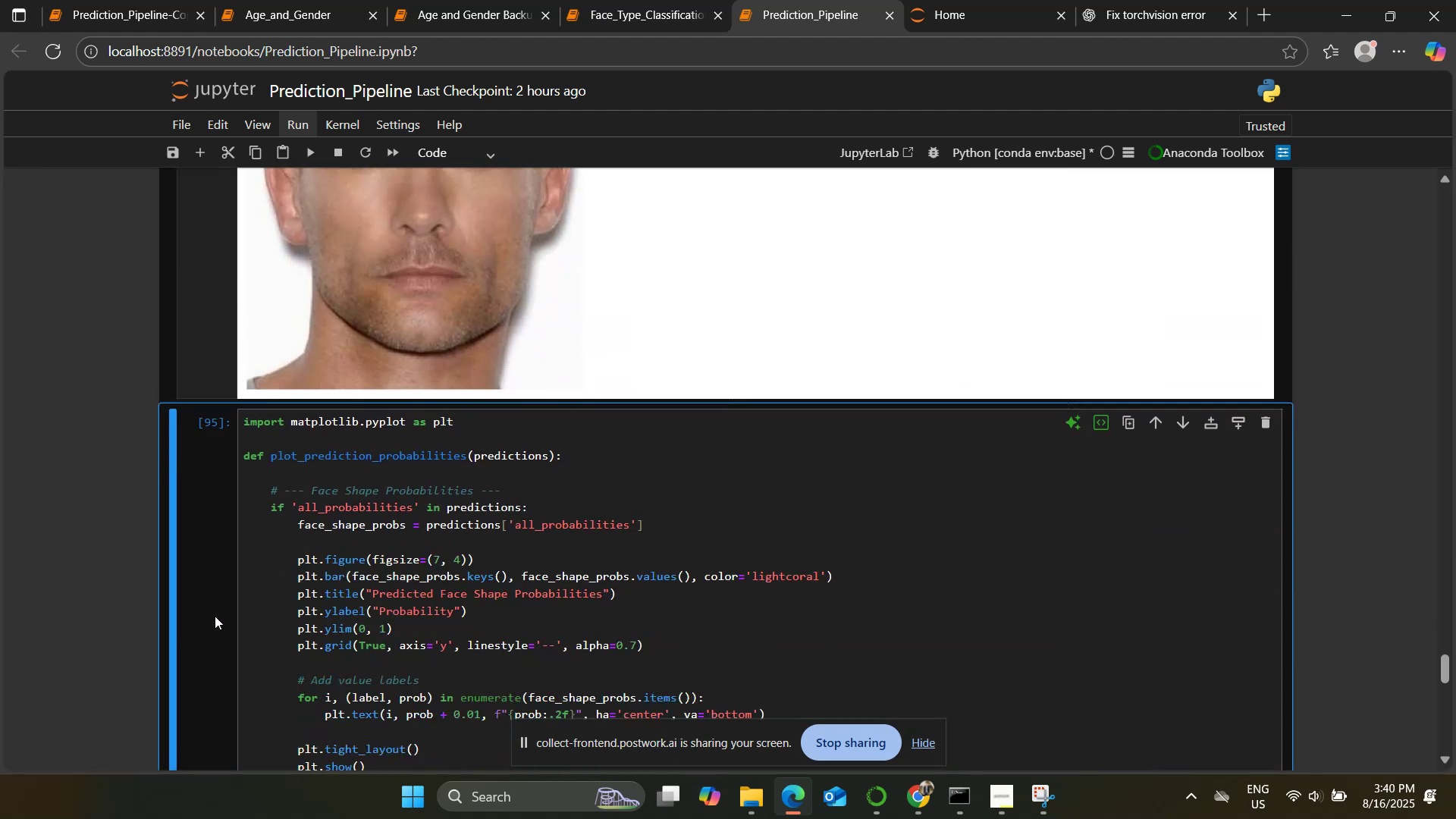 
scroll: coordinate [437, 598], scroll_direction: up, amount: 11.0
 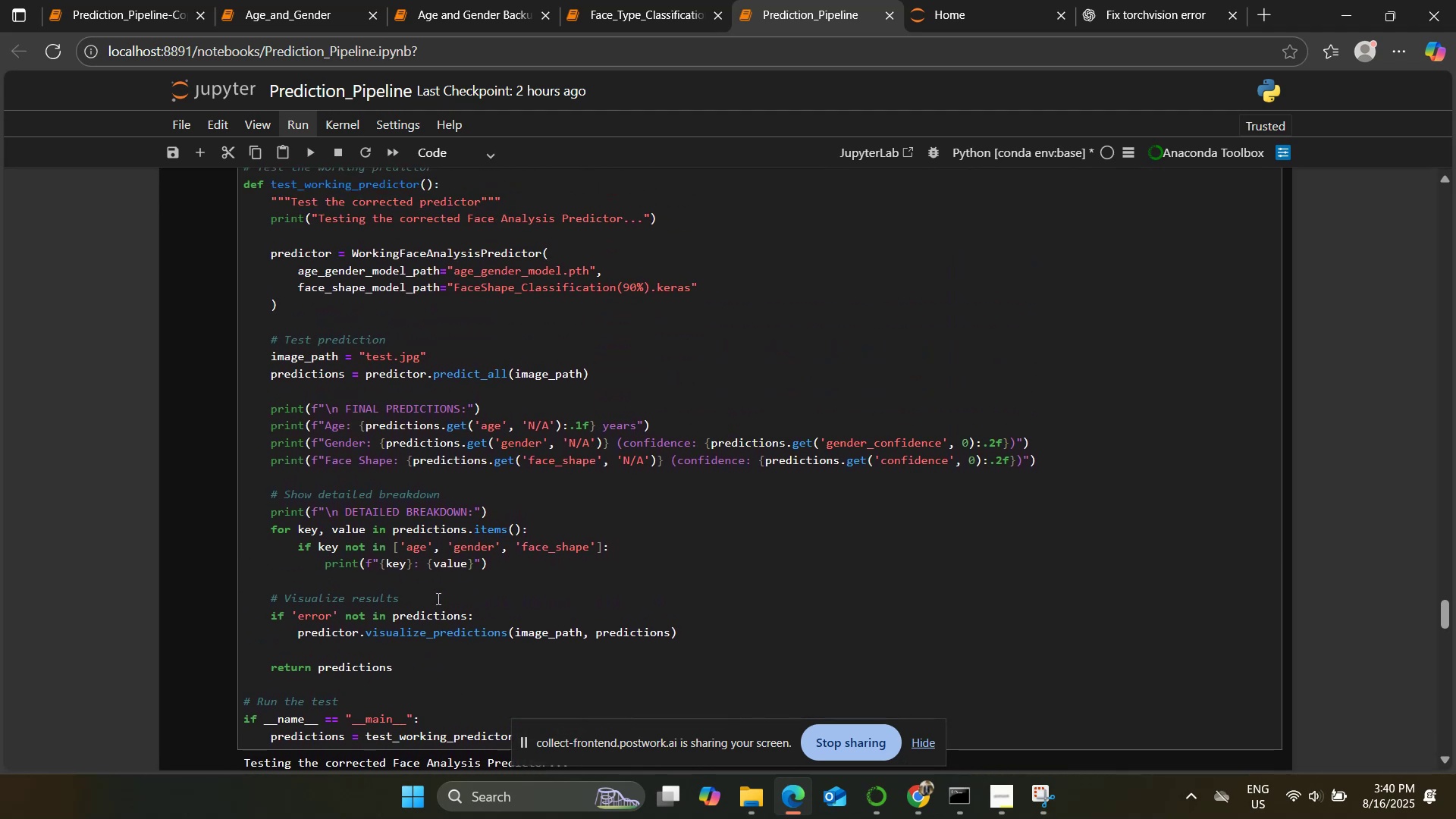 
scroll: coordinate [437, 598], scroll_direction: up, amount: 1.0
 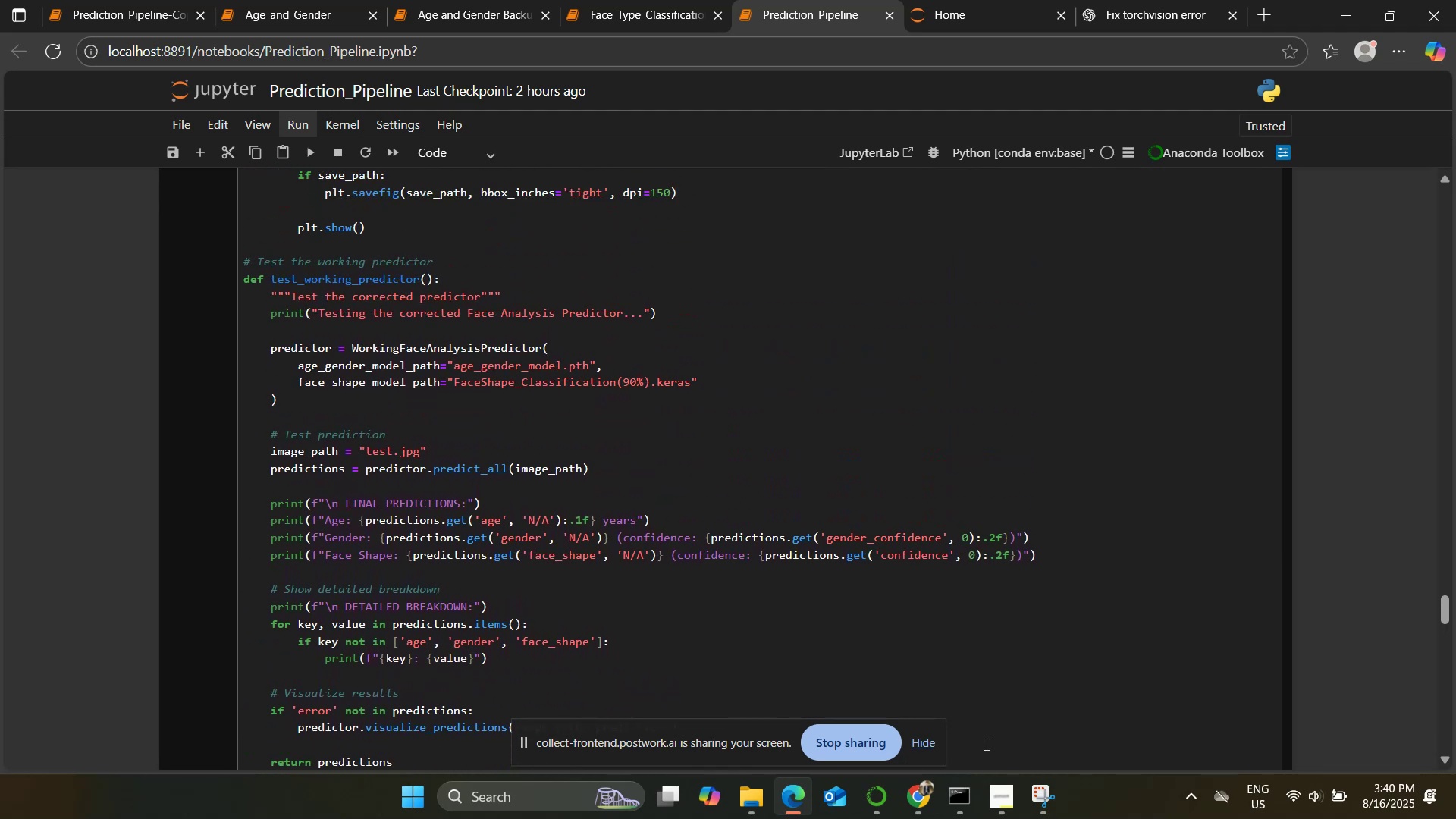 
left_click([862, 729])
 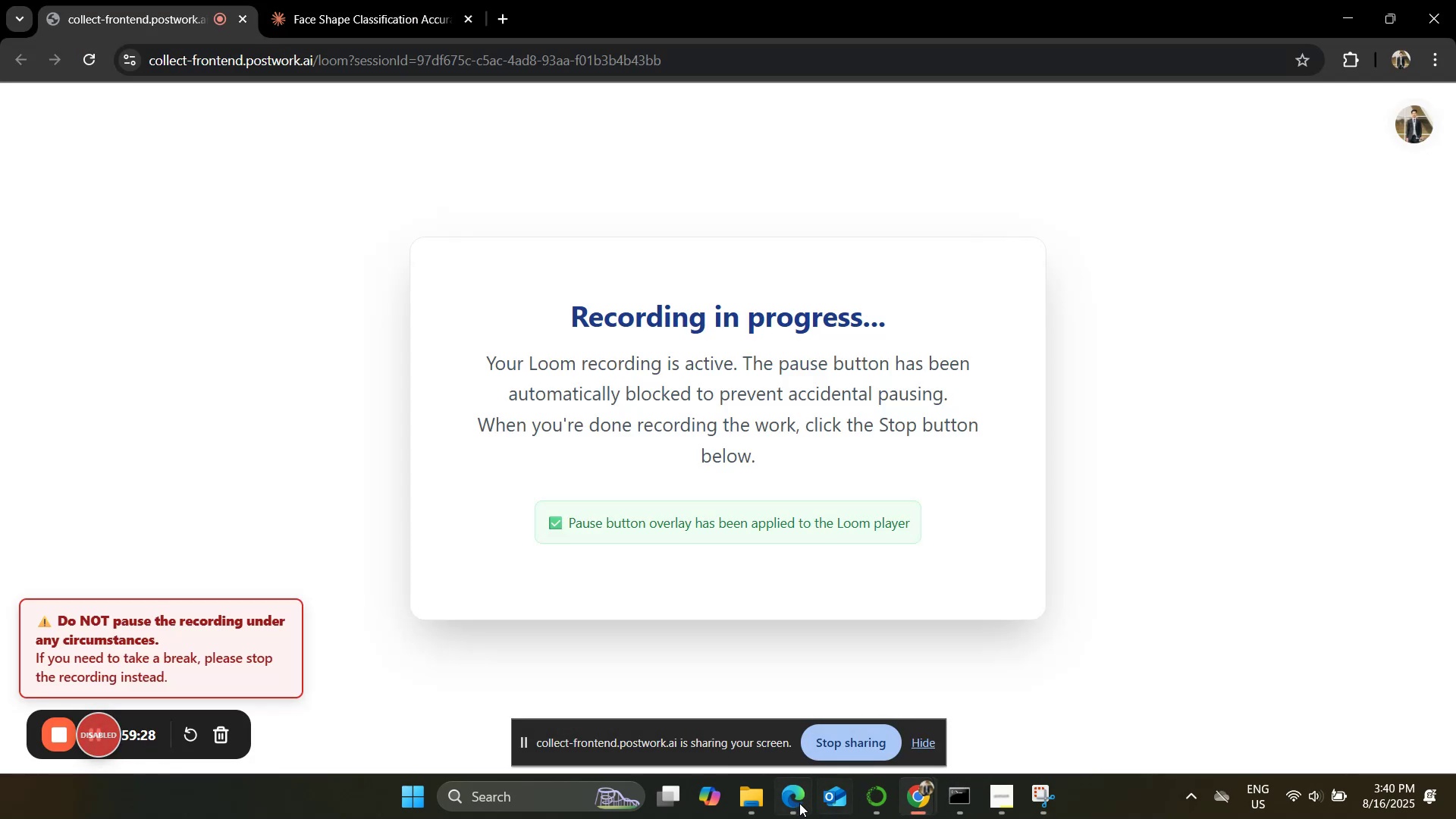 
left_click([791, 805])
 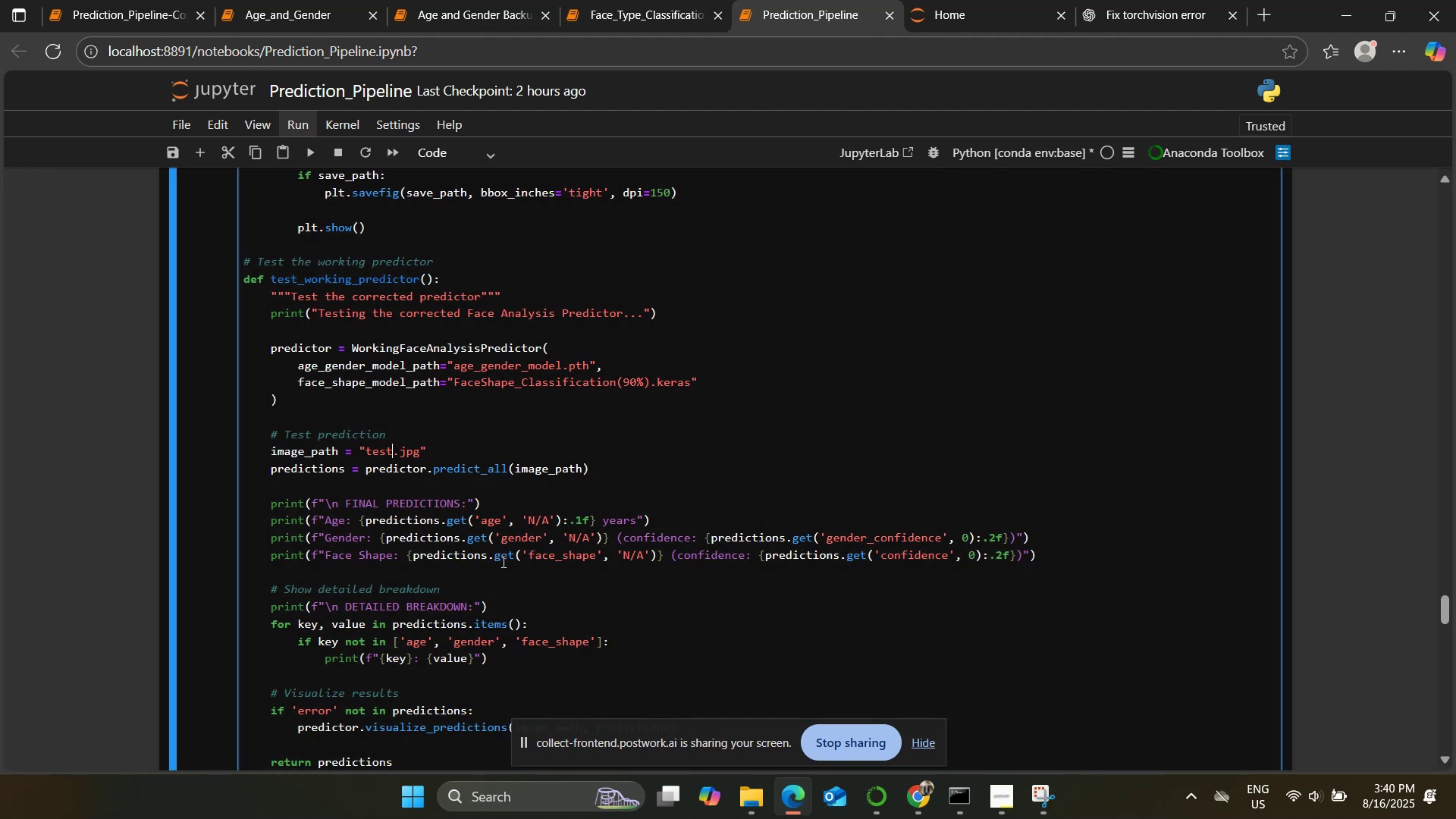 
key(2)
 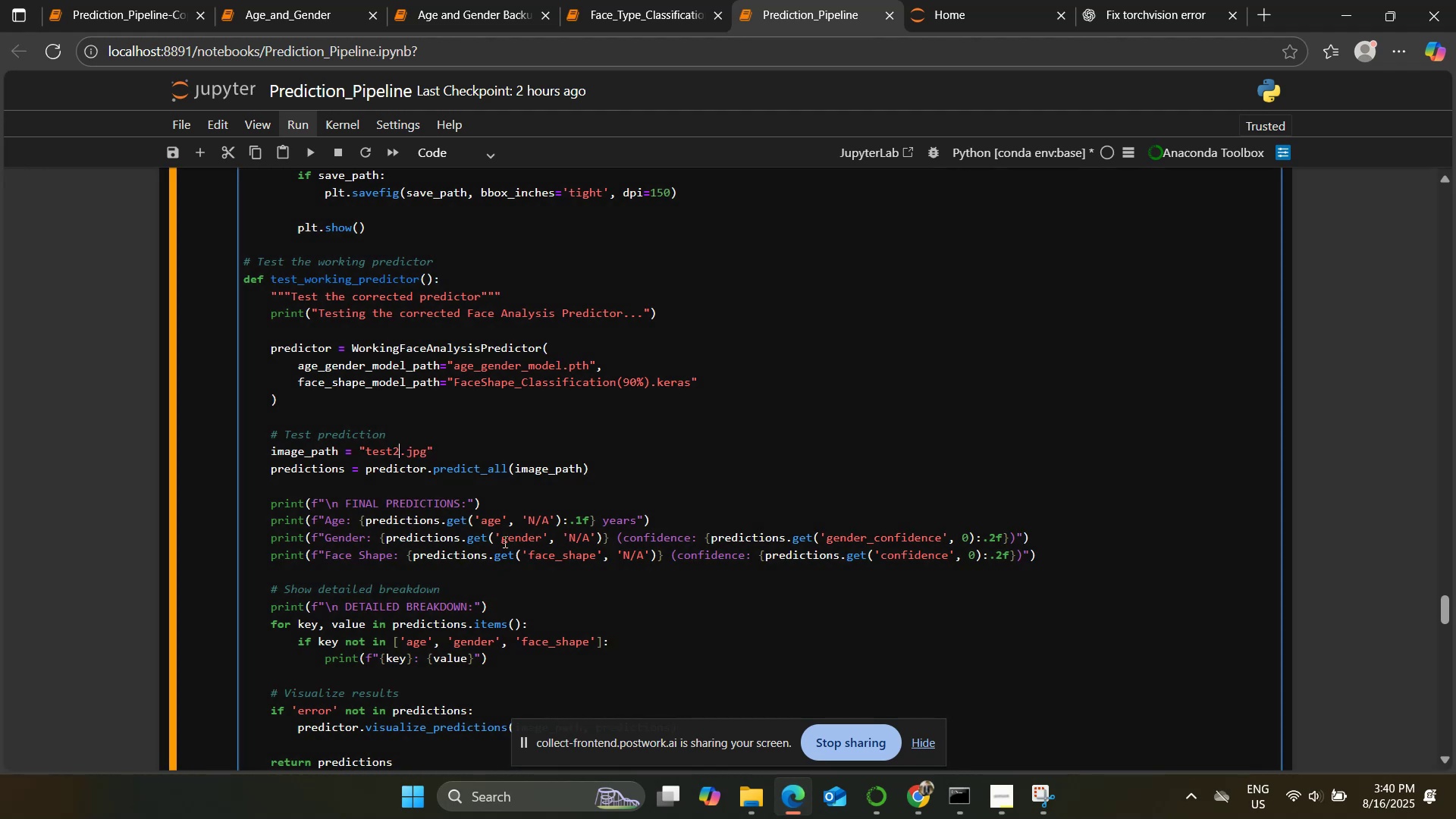 
left_click([499, 512])
 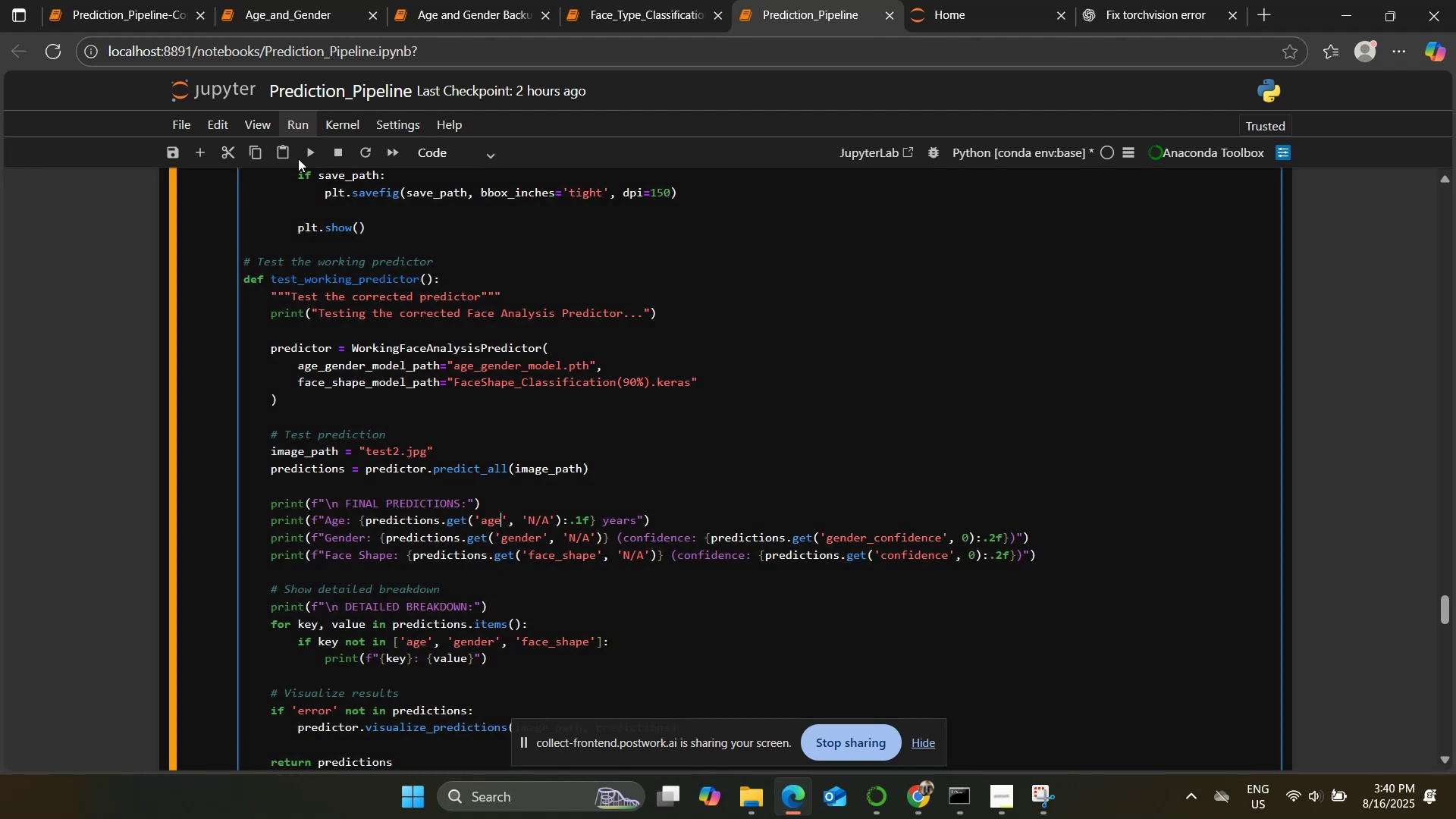 
left_click([309, 159])
 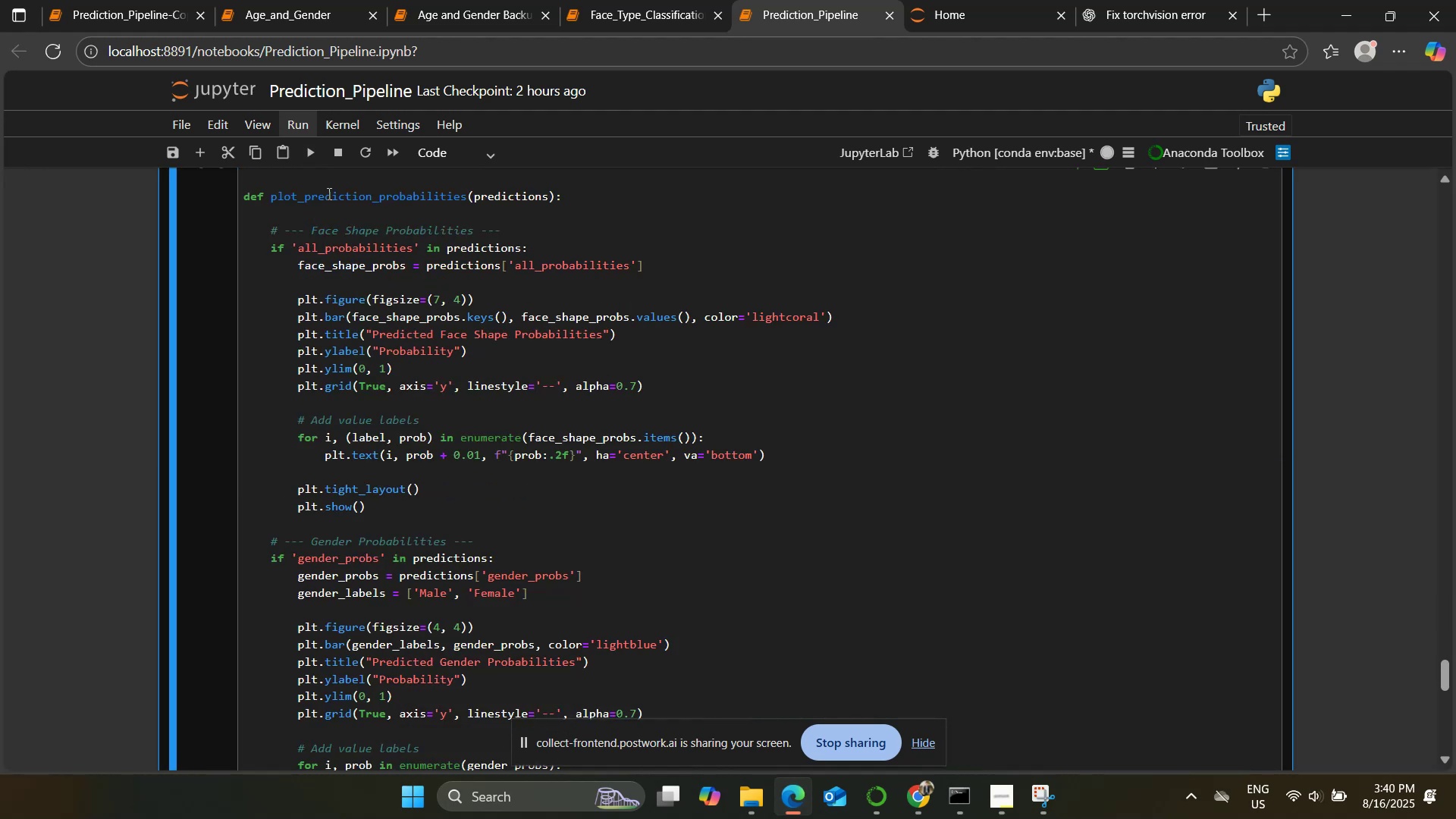 
scroll: coordinate [480, 414], scroll_direction: up, amount: 3.0
 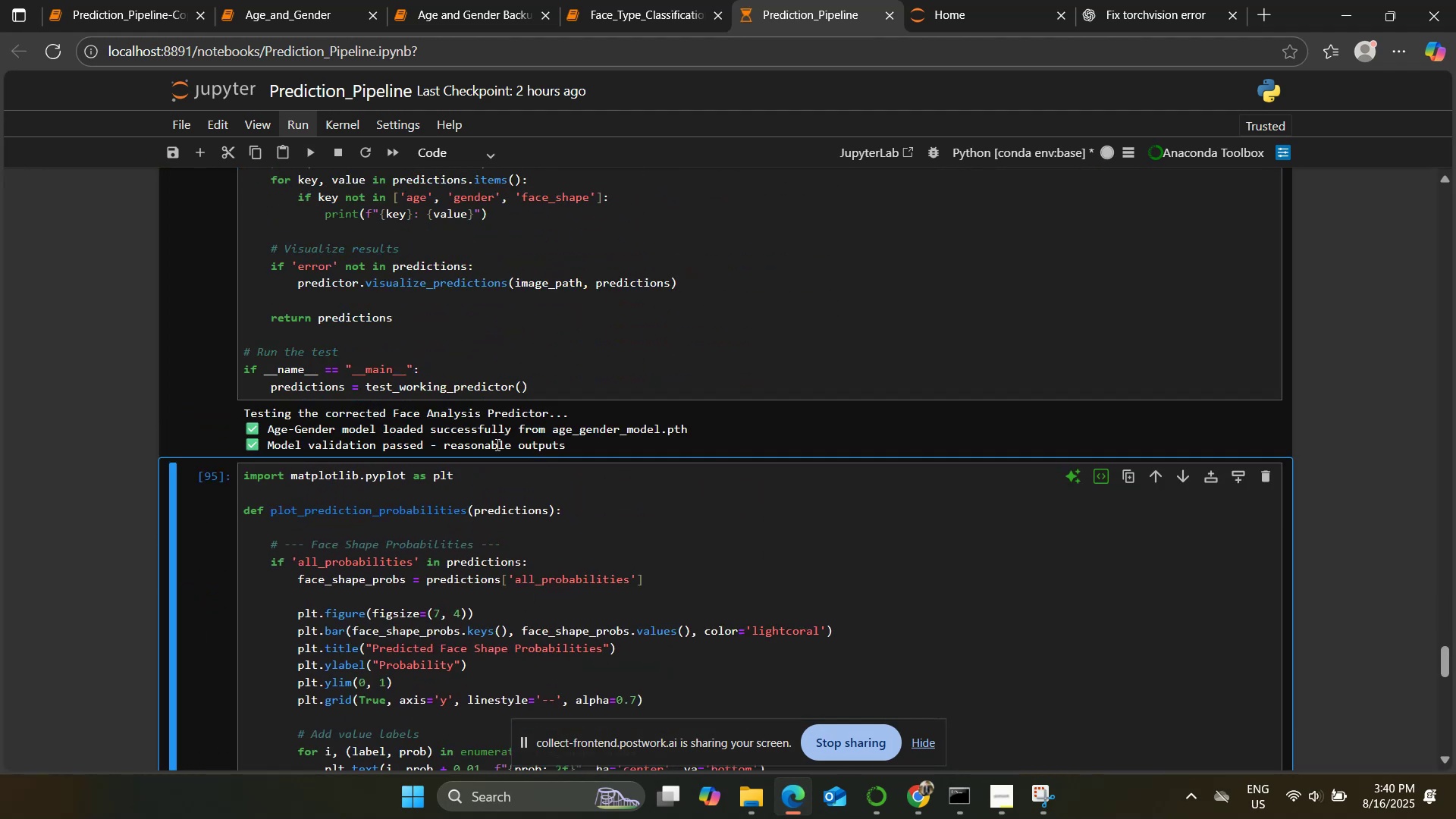 
scroll: coordinate [127, 460], scroll_direction: down, amount: 8.0
 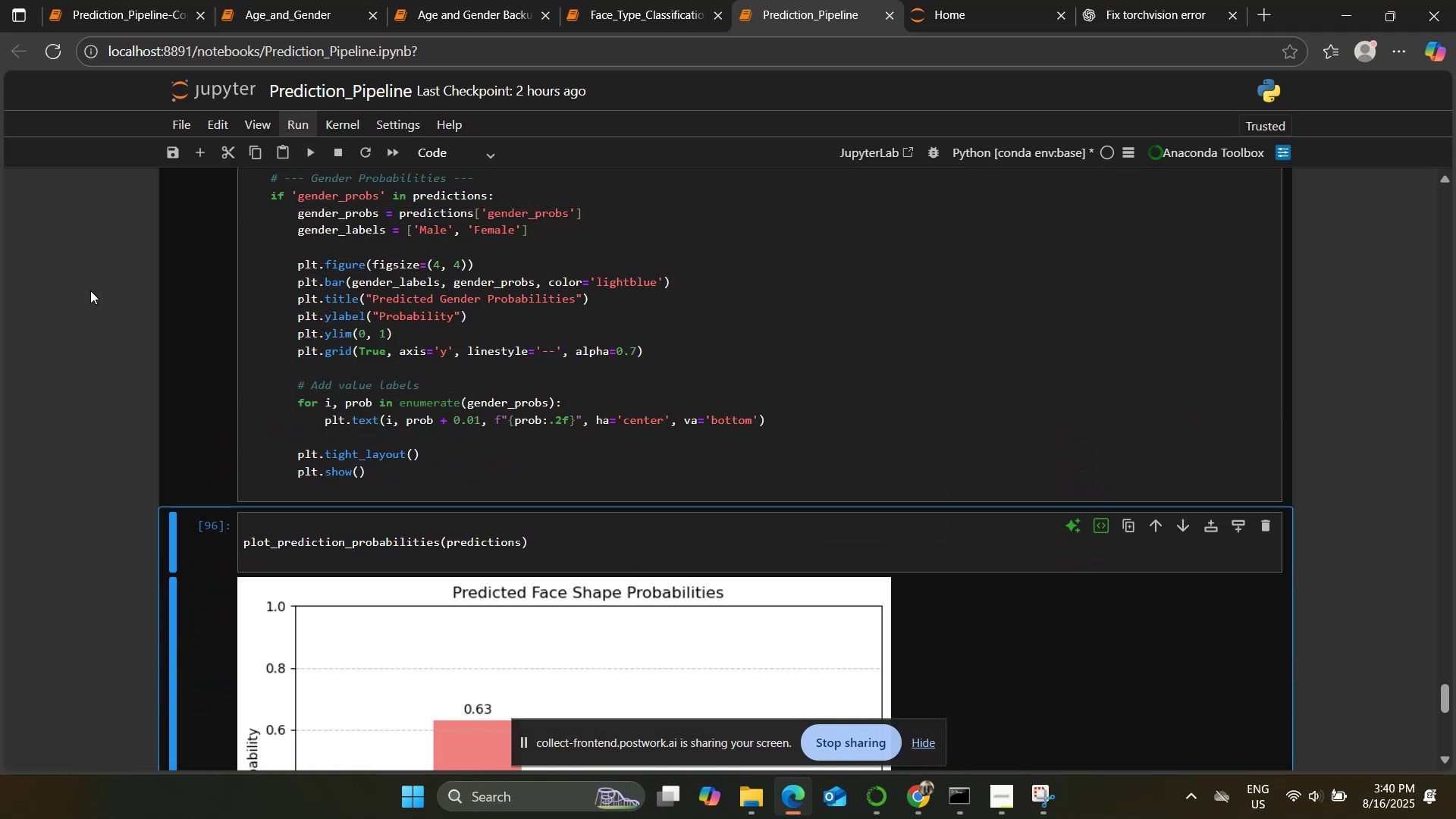 
left_click([316, 148])
 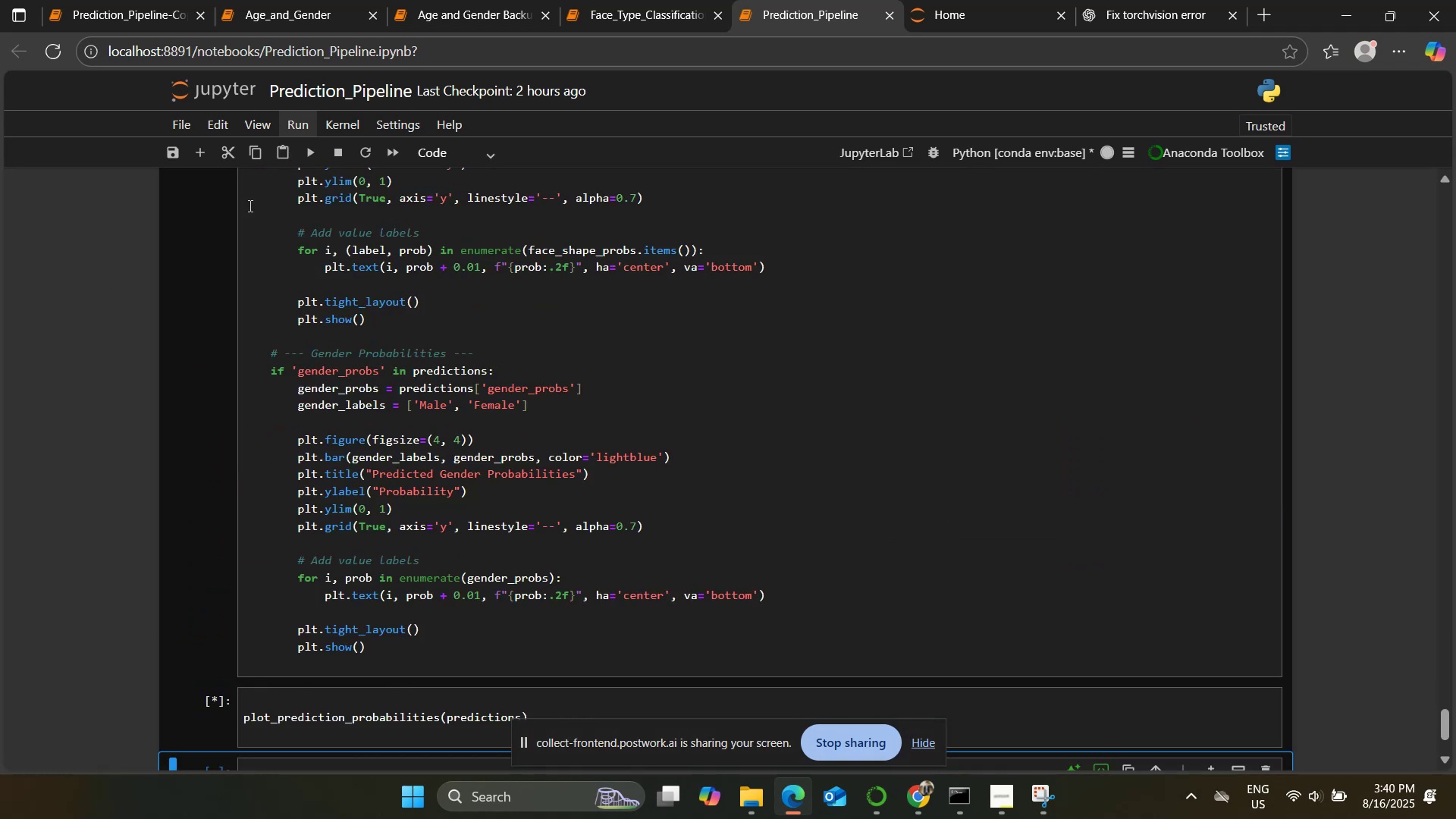 
scroll: coordinate [94, 333], scroll_direction: down, amount: 4.0
 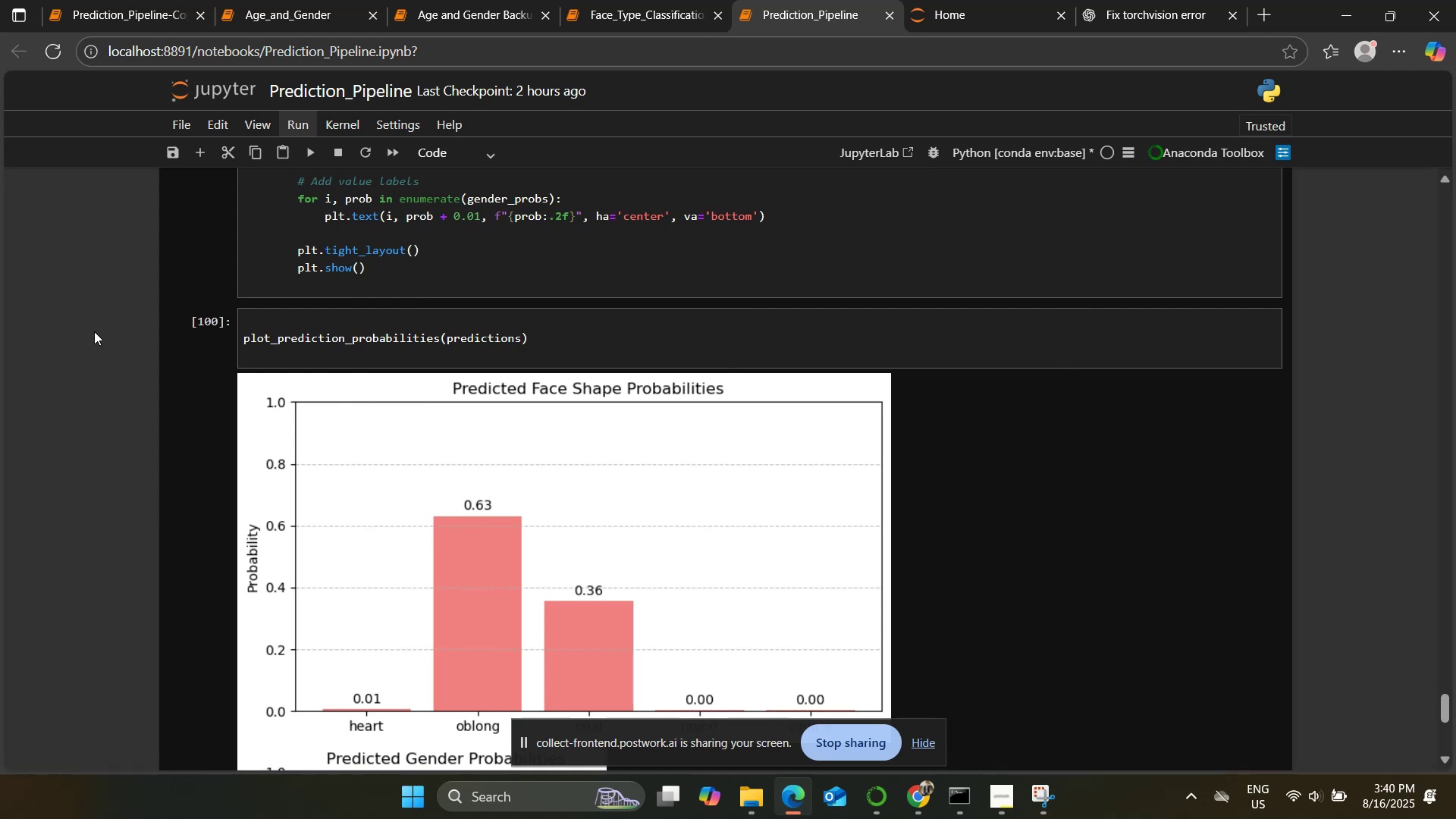 
wait(9.8)
 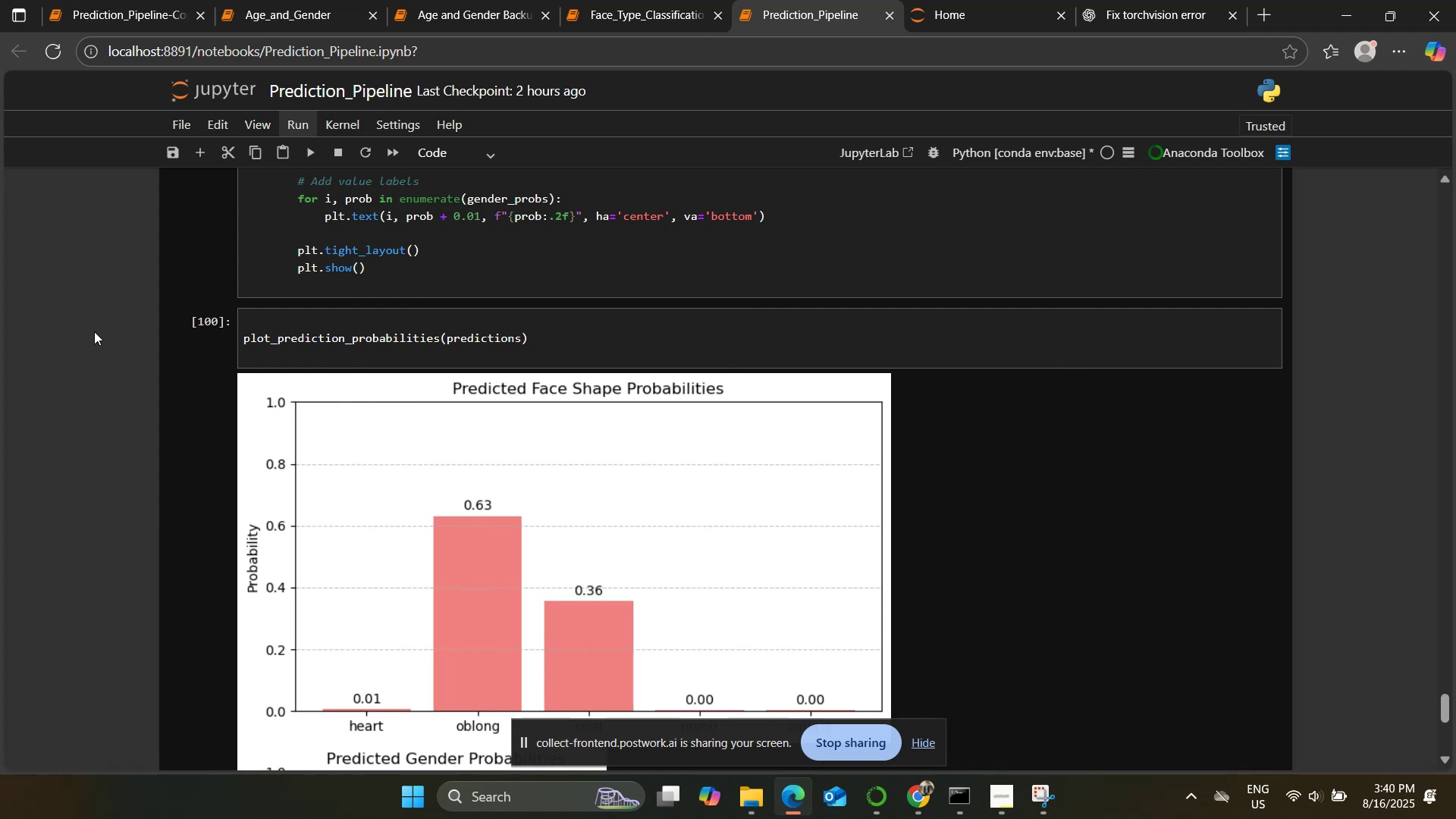 
scroll: coordinate [111, 316], scroll_direction: down, amount: 3.0
 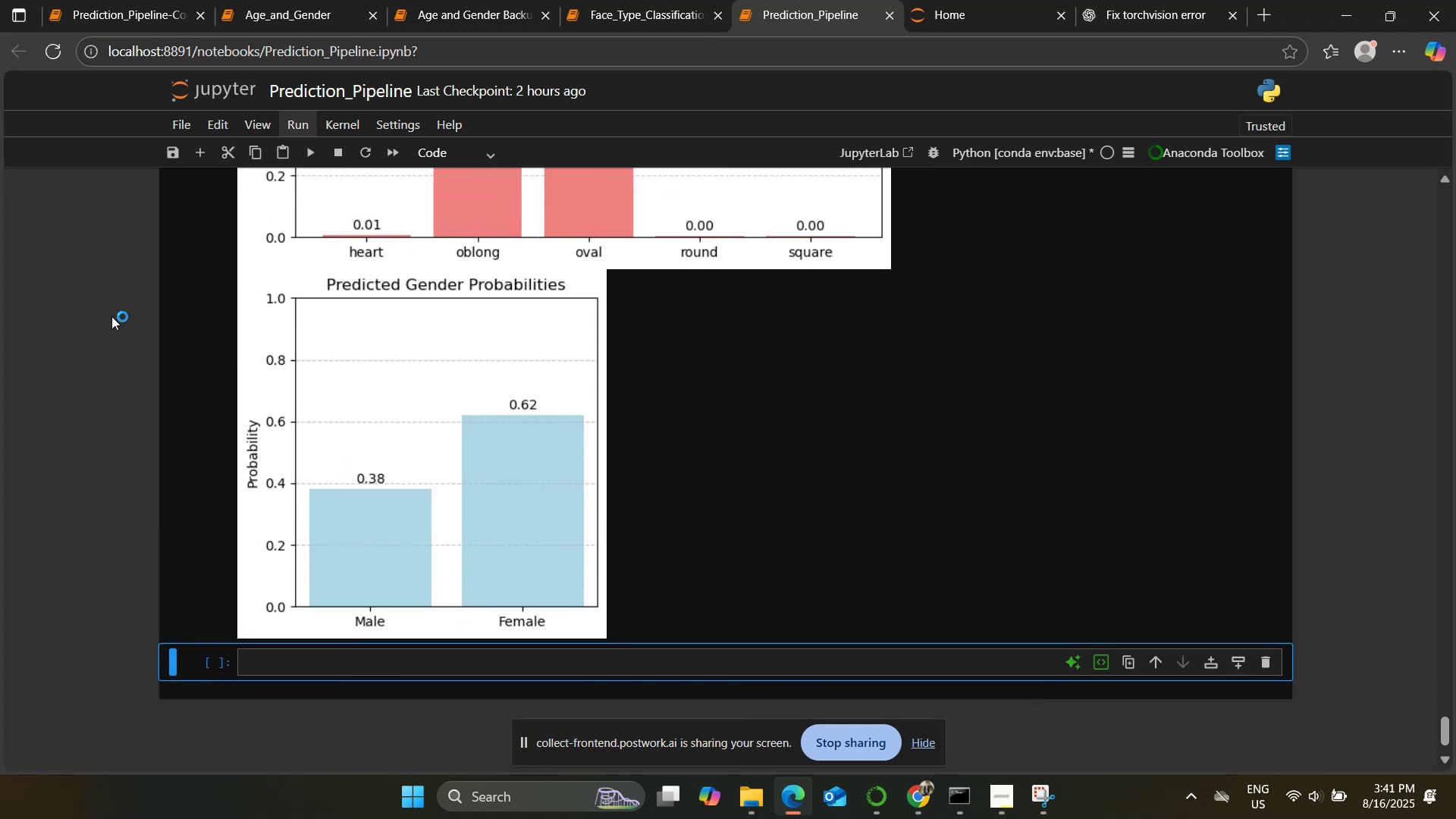 
scroll: coordinate [111, 316], scroll_direction: up, amount: 2.0
 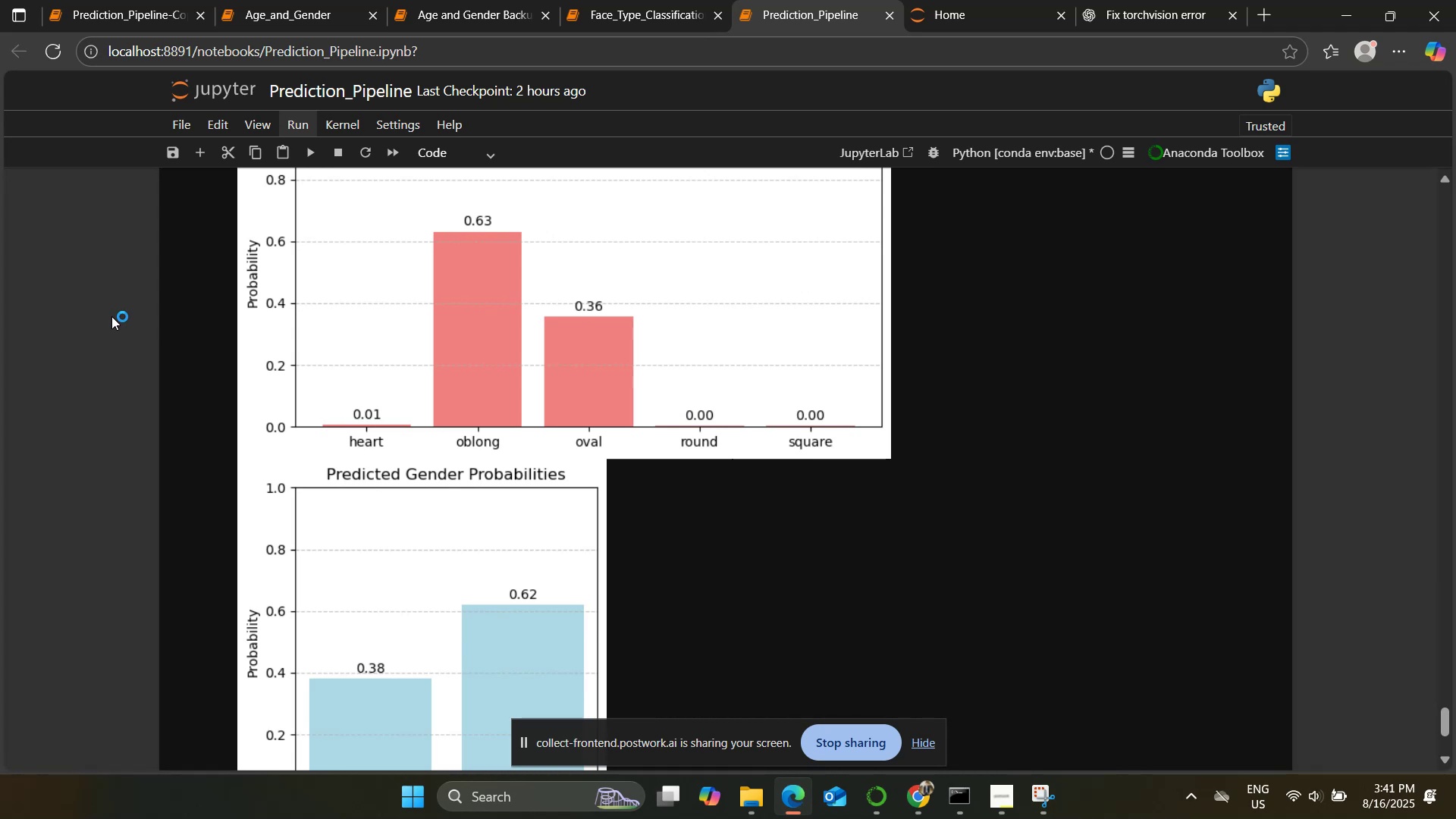 
scroll: coordinate [111, 316], scroll_direction: down, amount: 1.0
 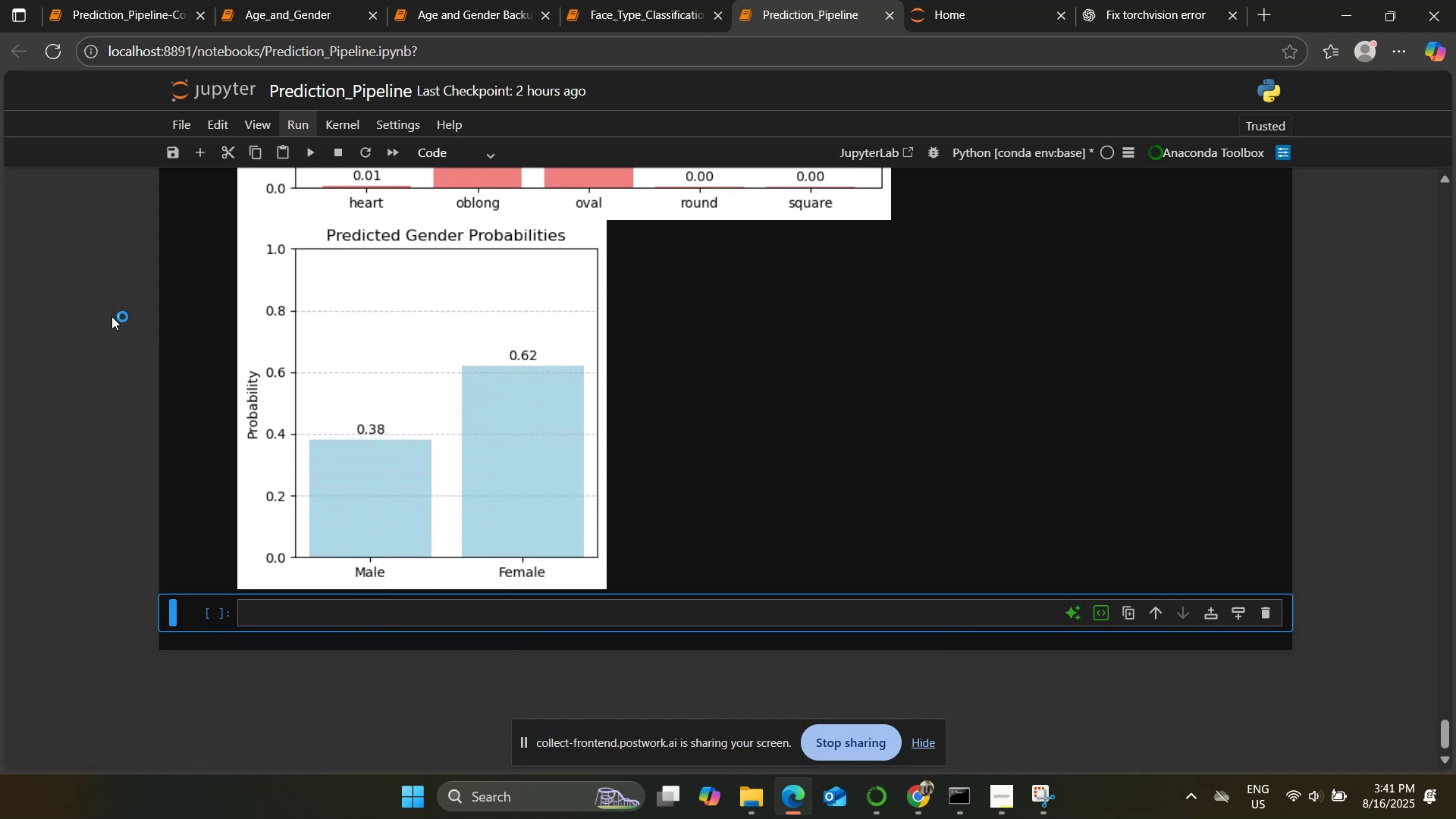 
scroll: coordinate [111, 316], scroll_direction: up, amount: 9.0
 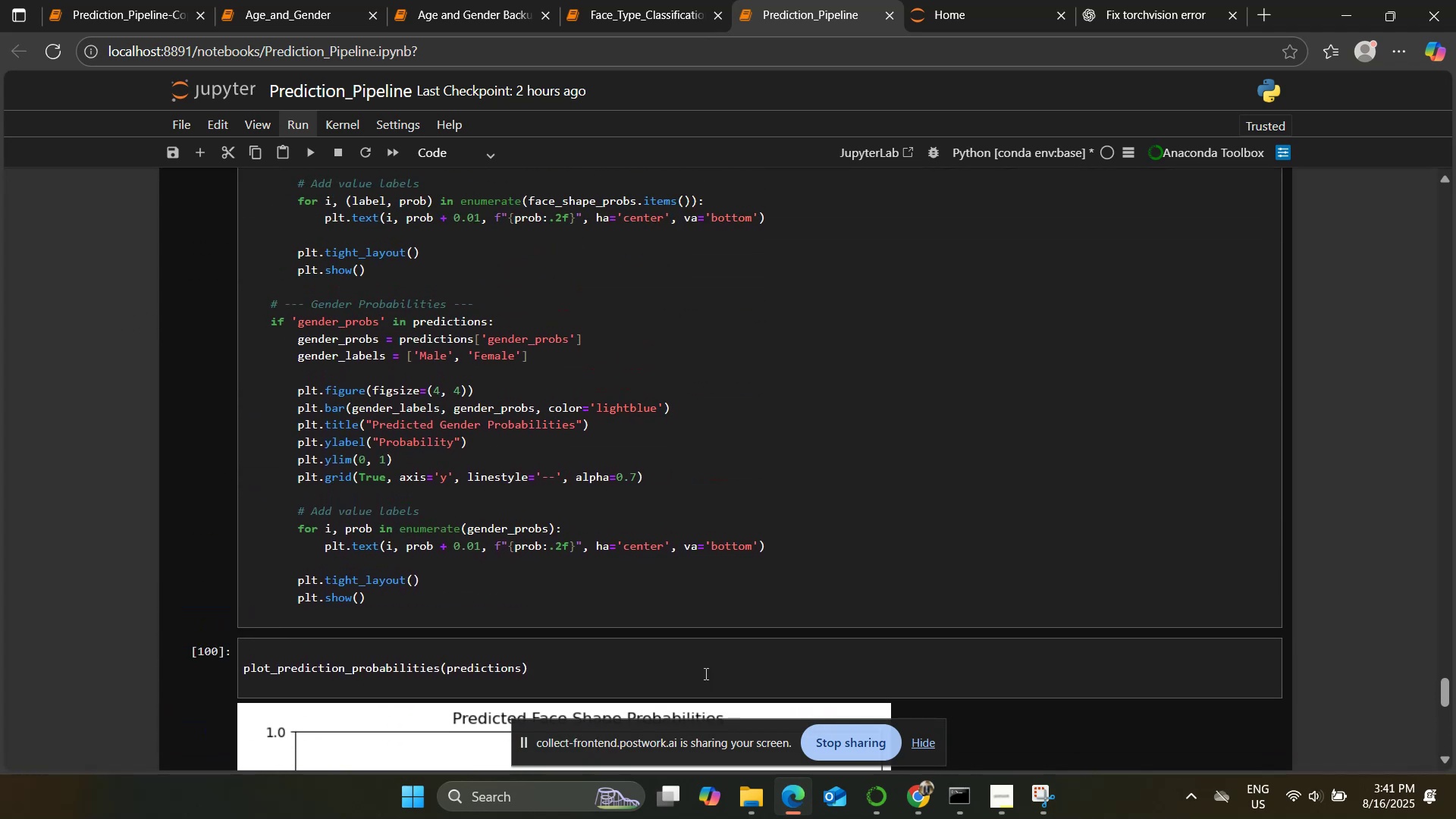 